 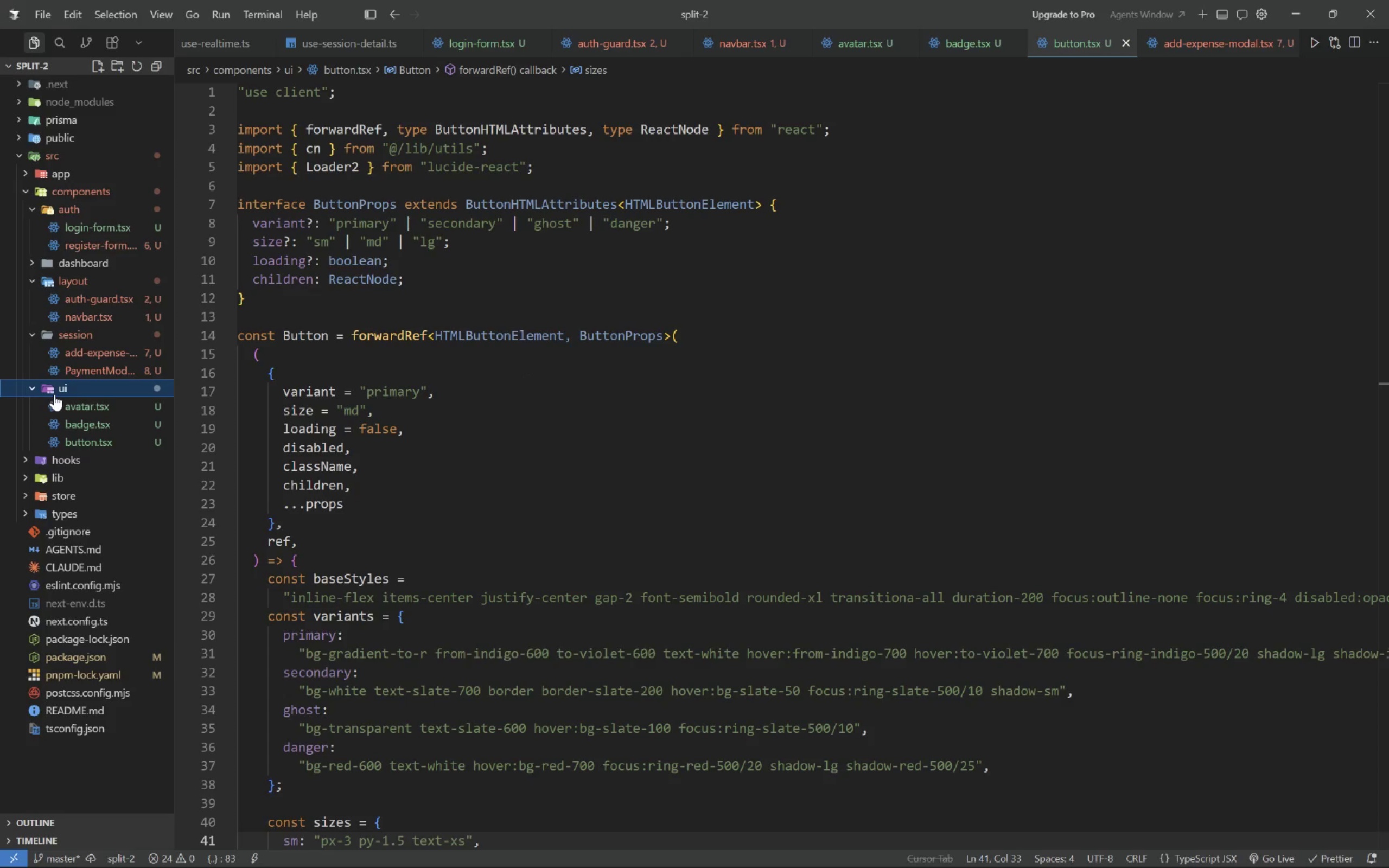 
left_click([1130, 42])
 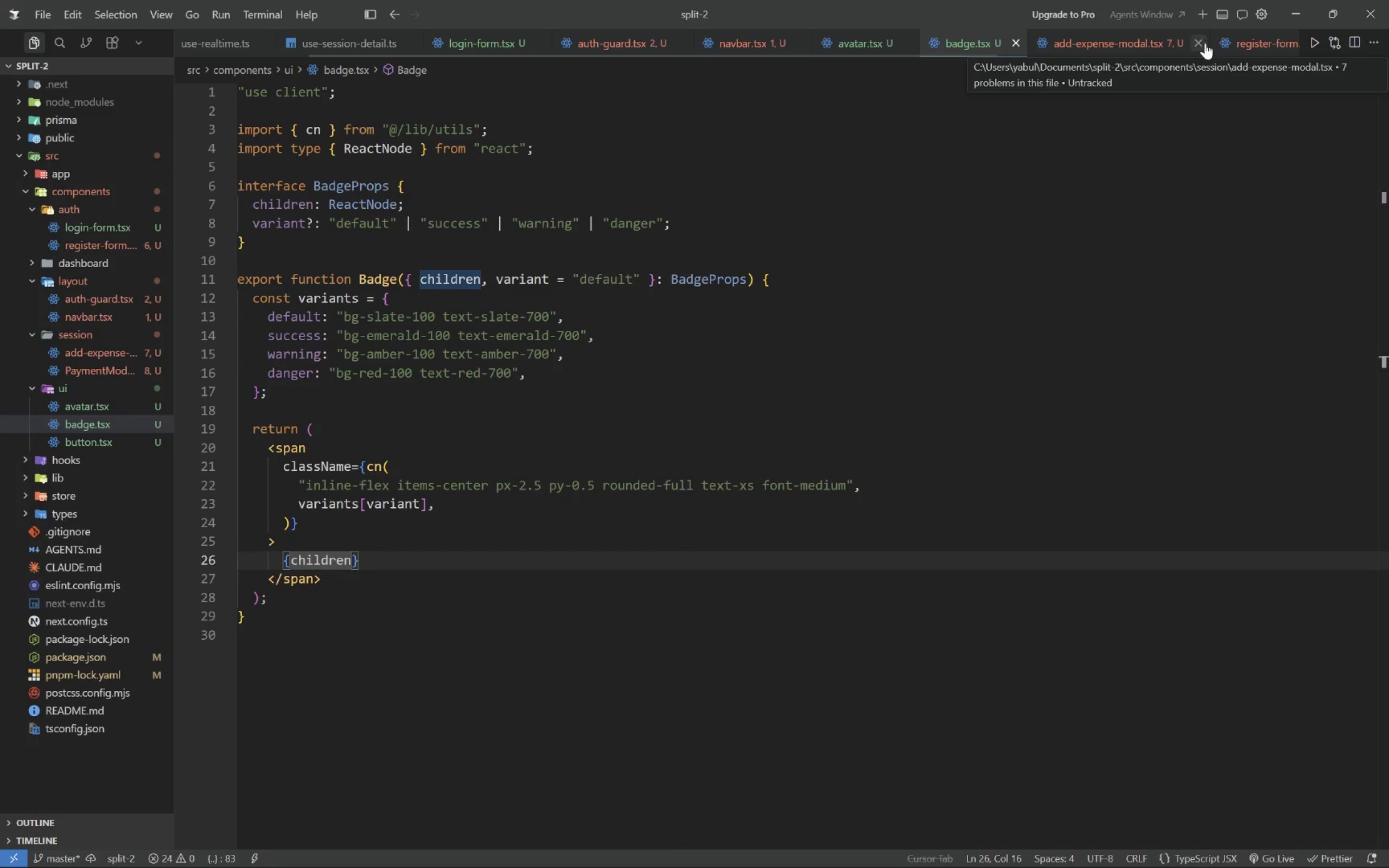 
left_click_drag(start_coordinate=[1187, 42], to_coordinate=[1189, 42])
 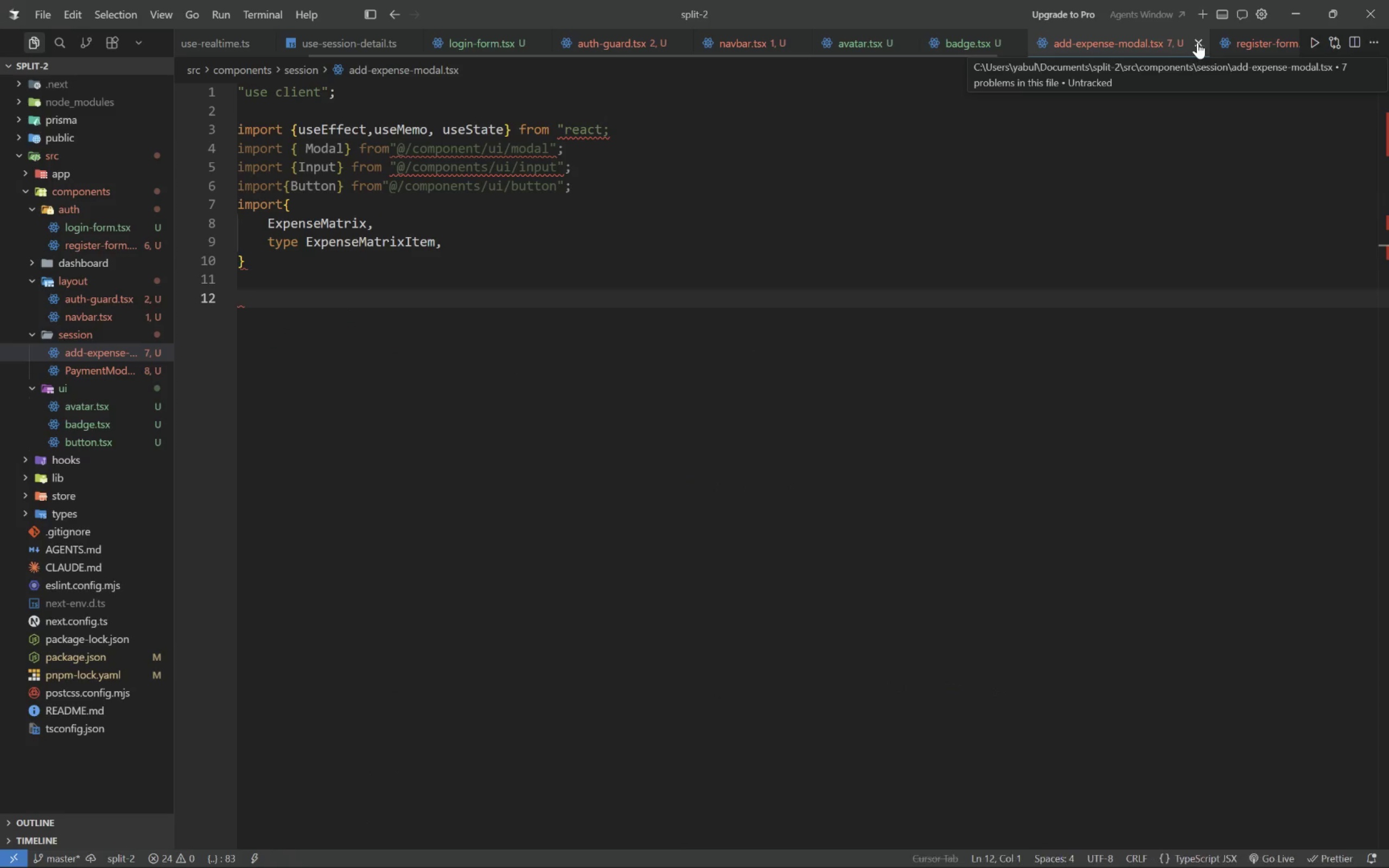 
double_click([1199, 42])
 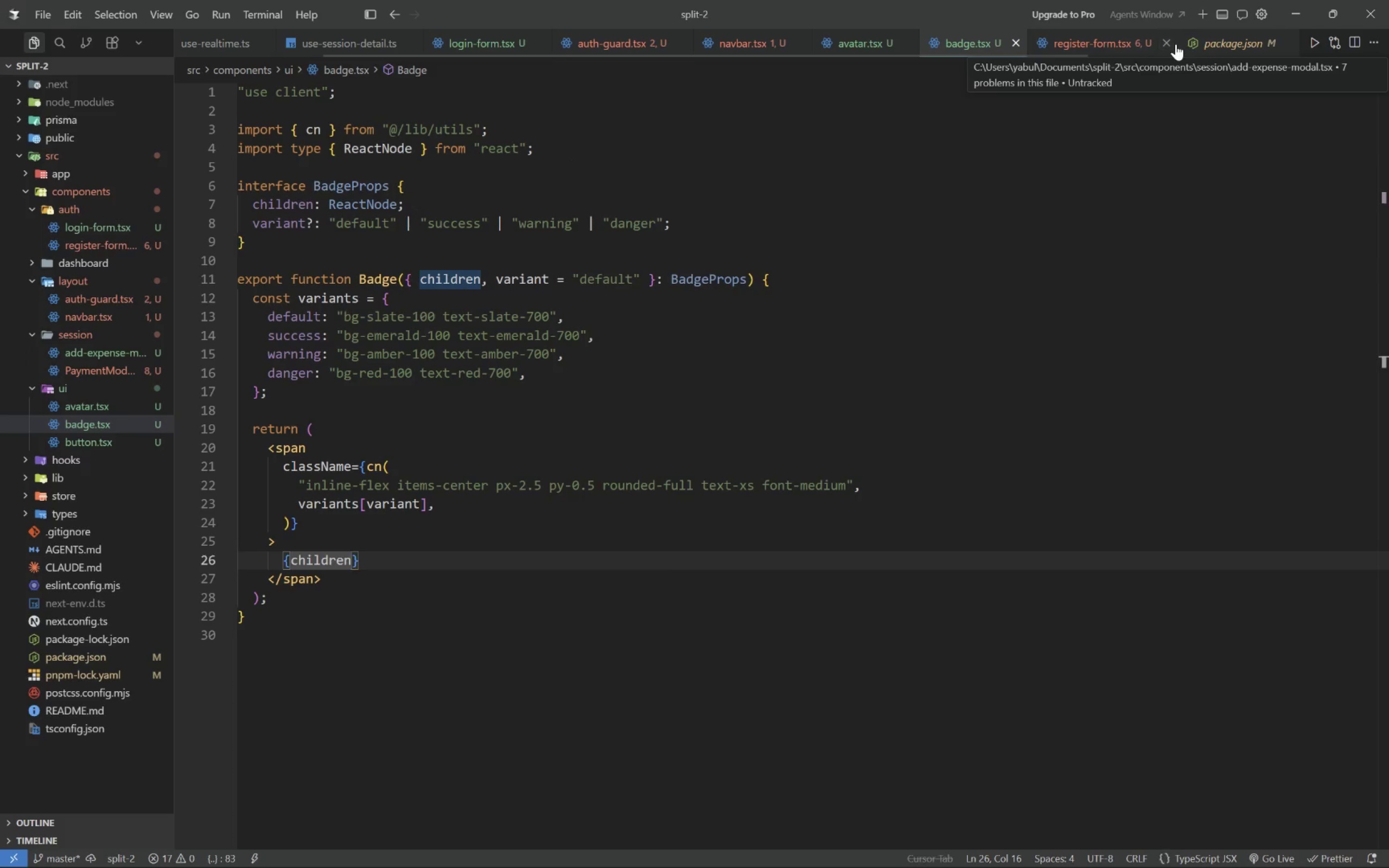 
left_click([1168, 43])
 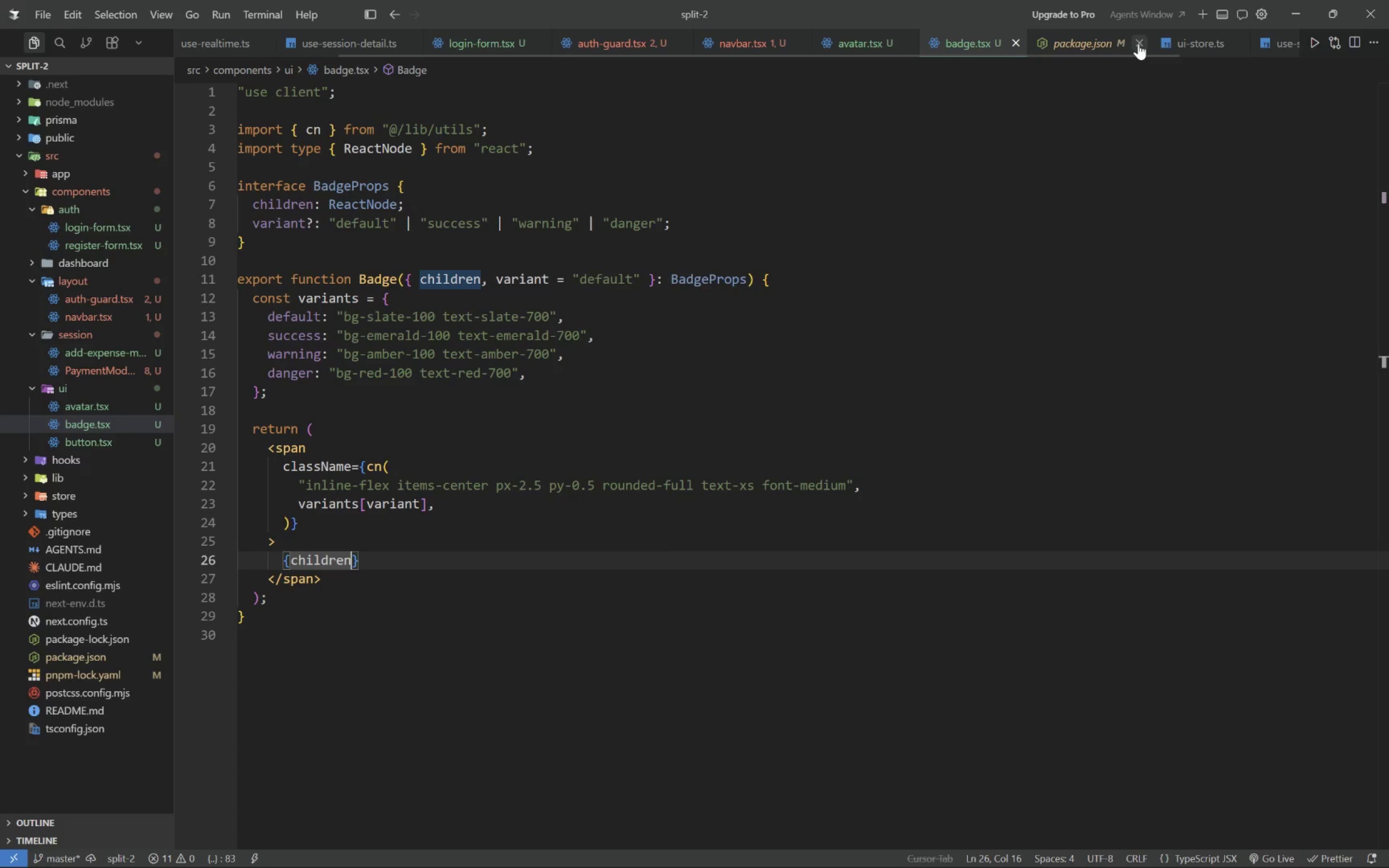 
double_click([1056, 235])
 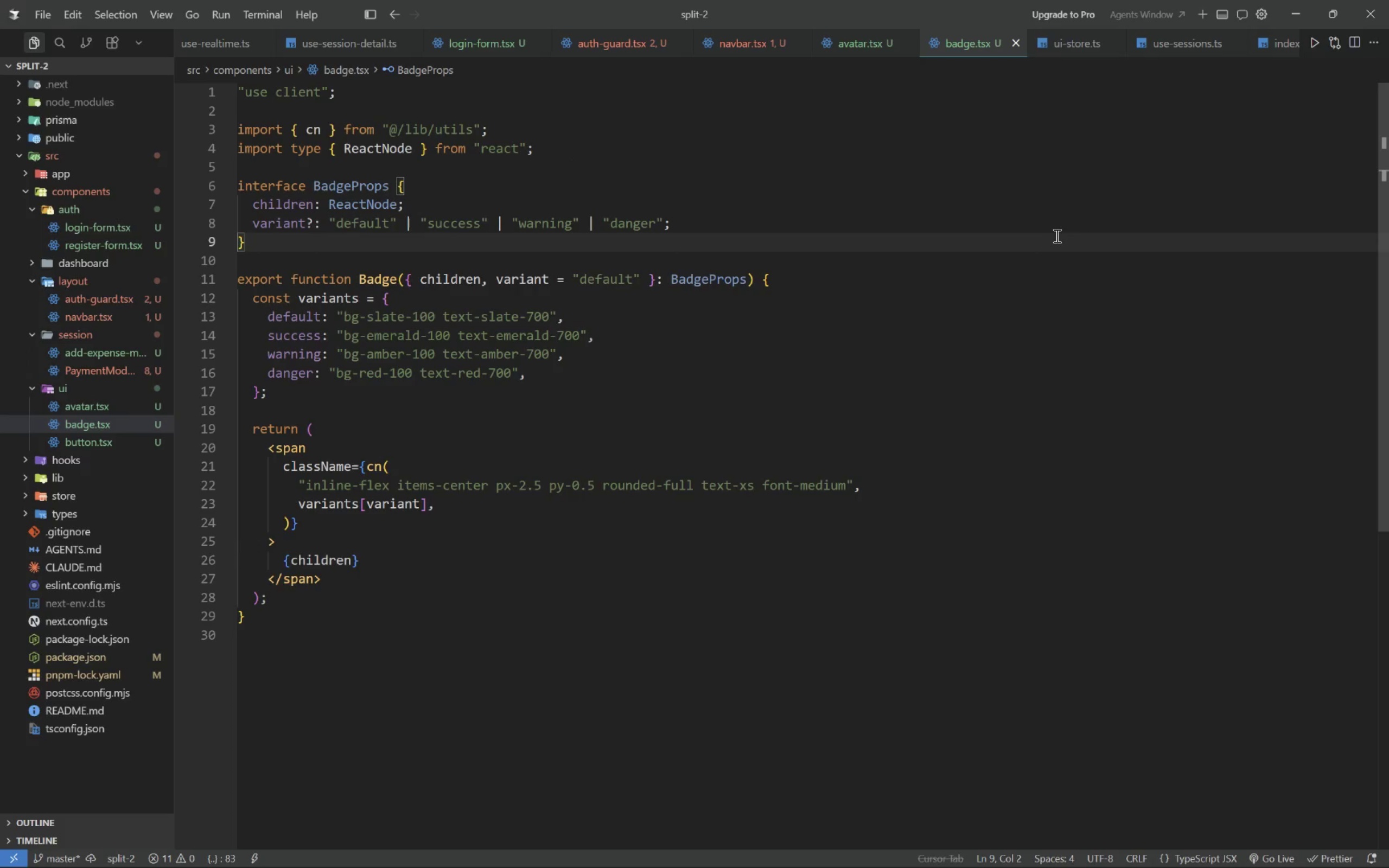 
key(Control+K)
 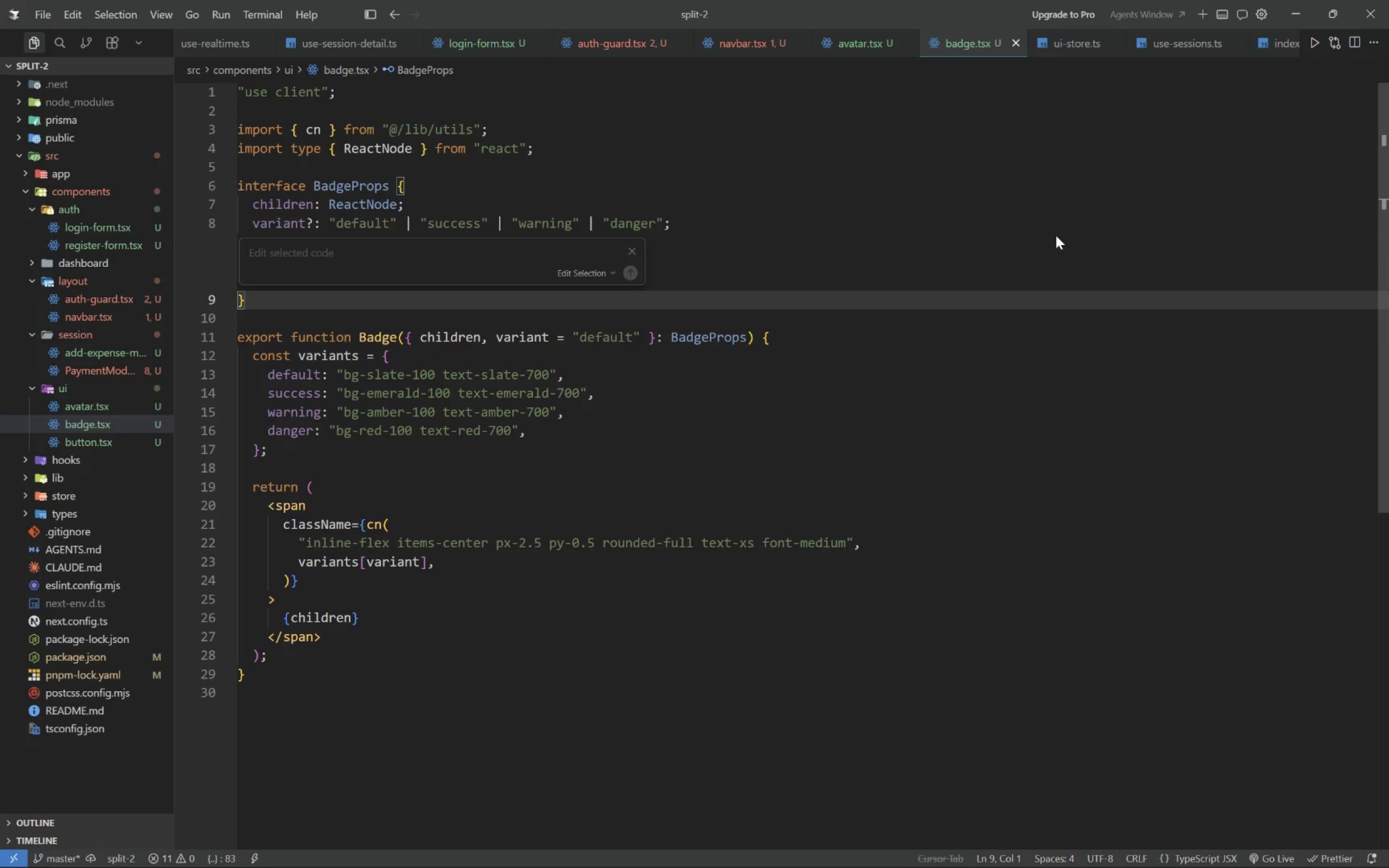 
key(Control+W)
 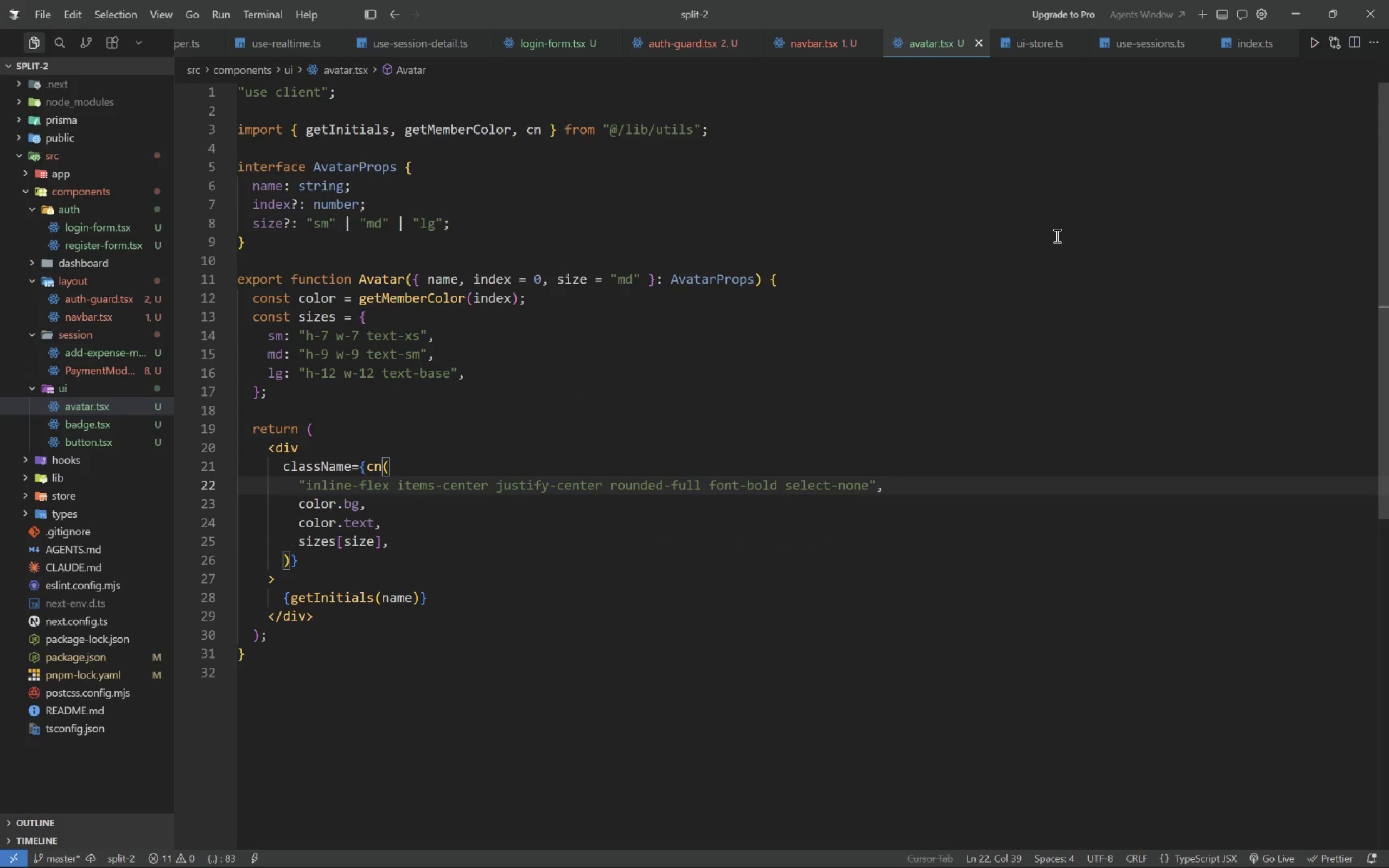 
key(Control+W)
 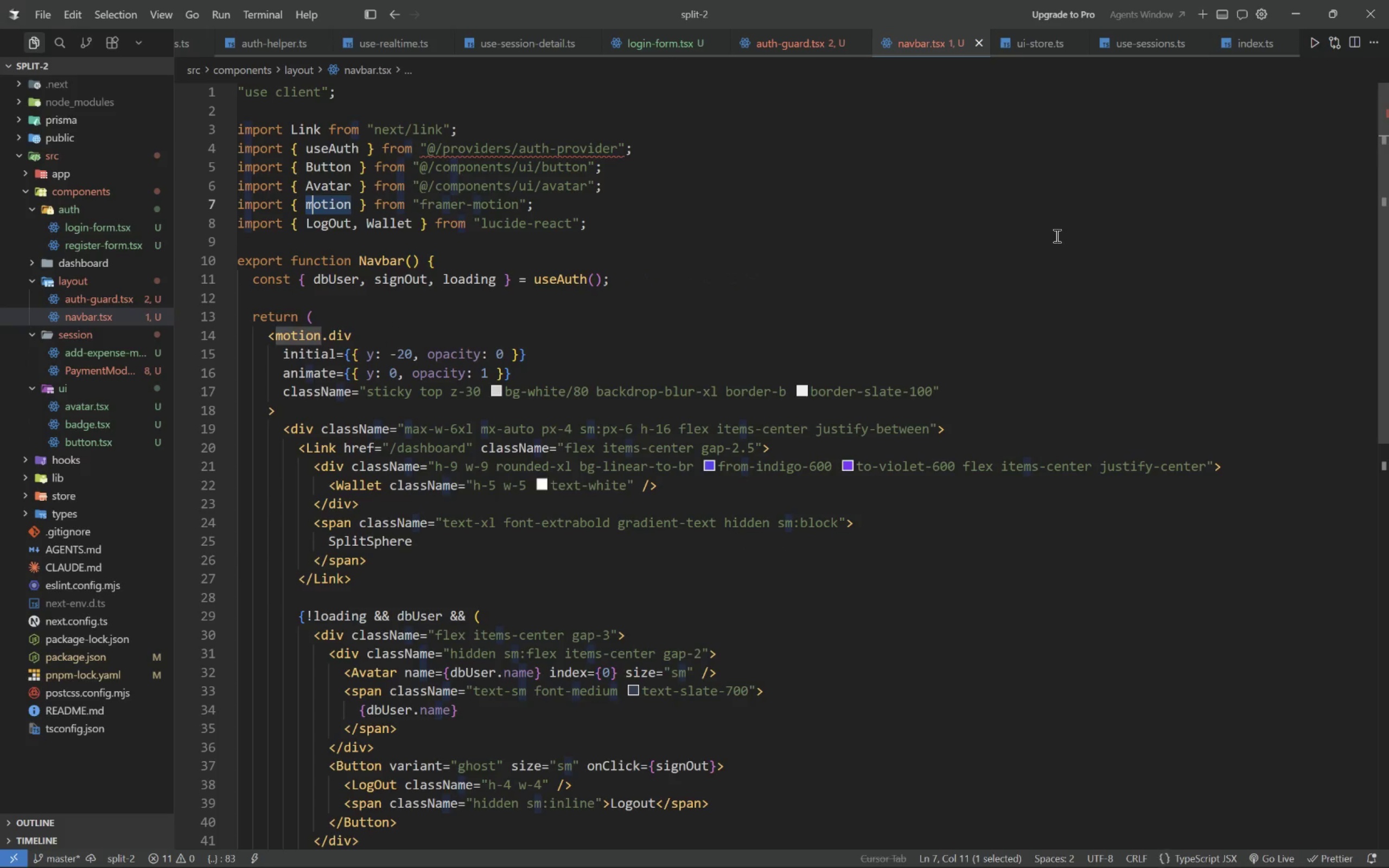 
key(Control+W)
 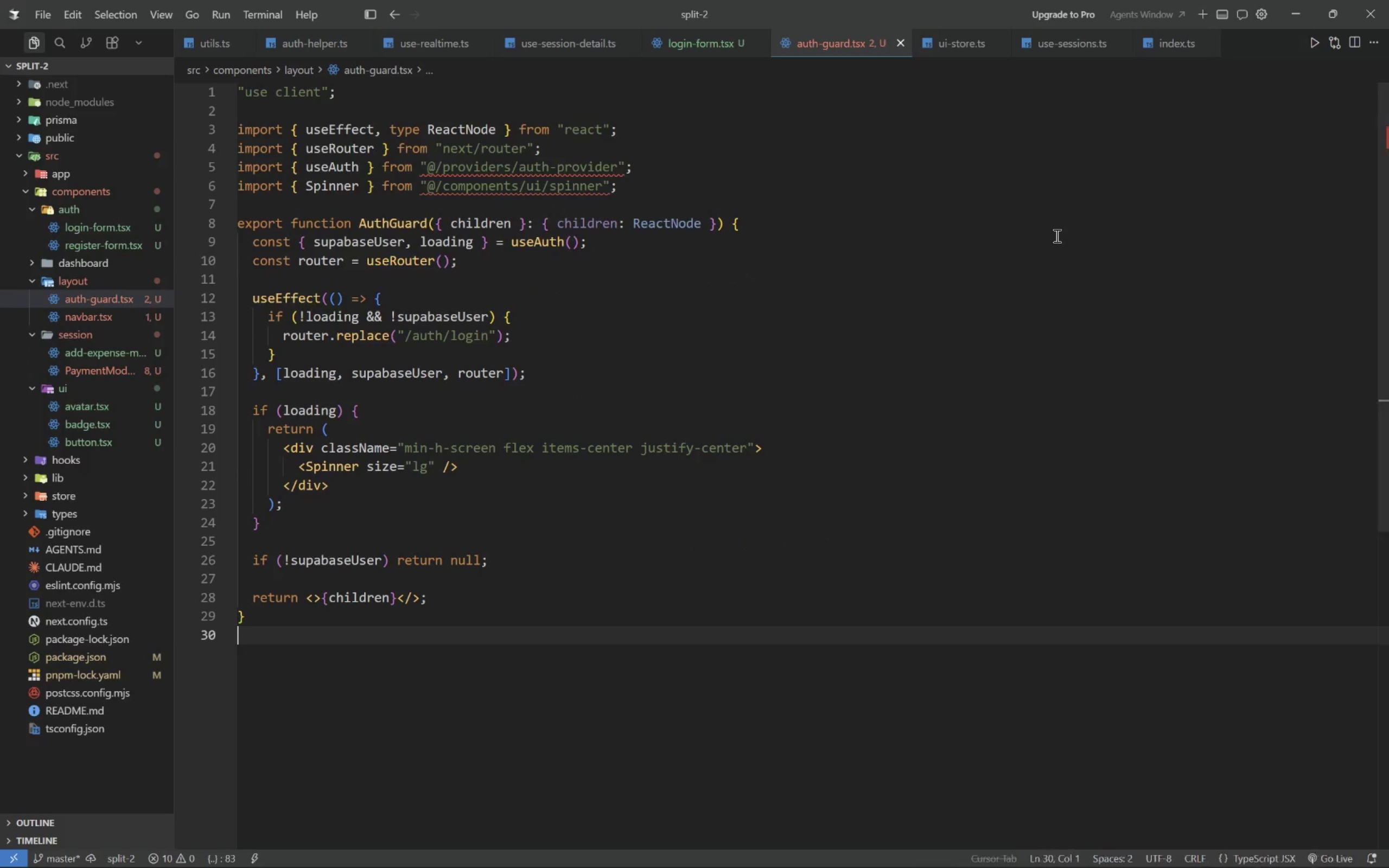 
key(Control+W)
 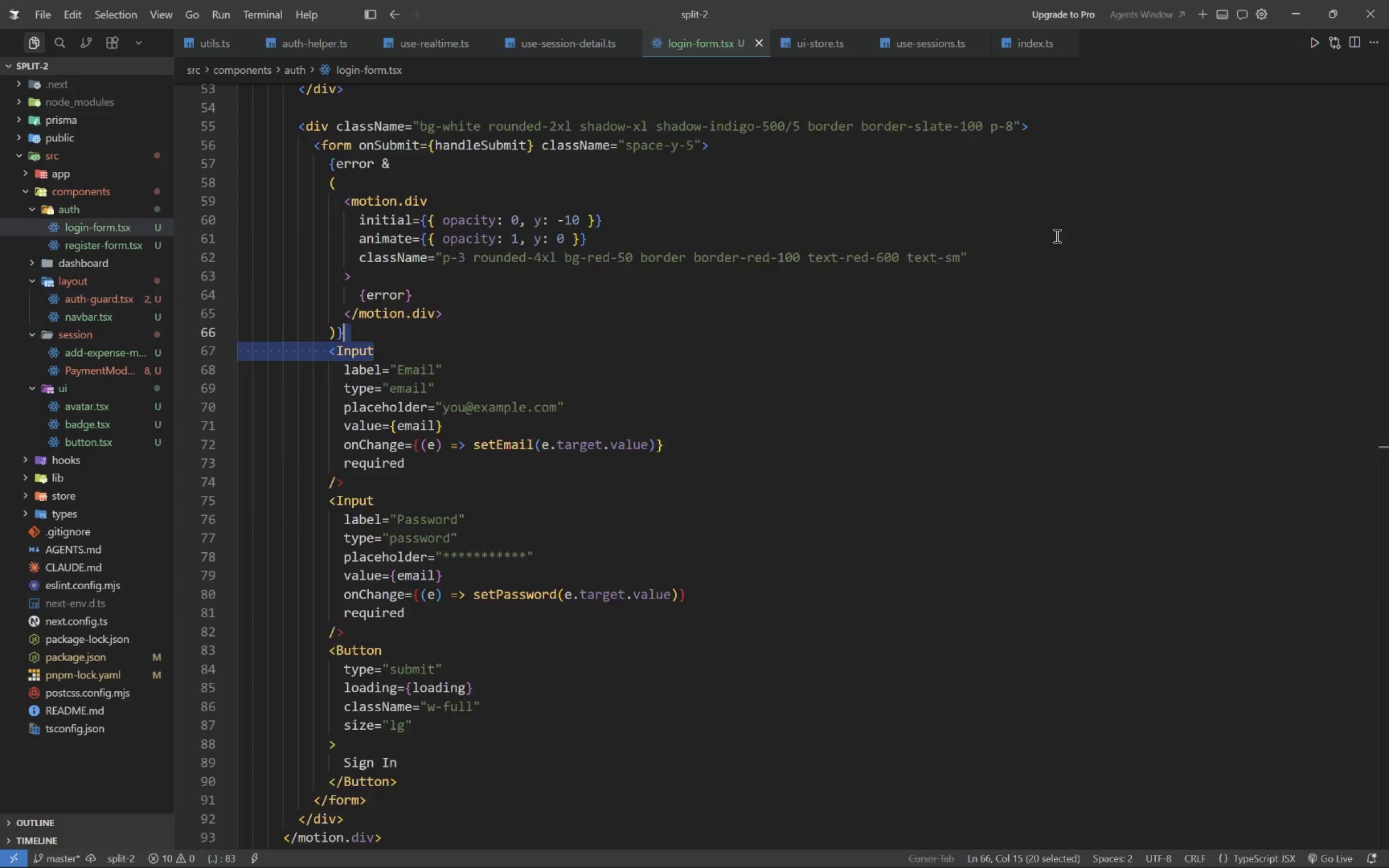 
key(Control+W)
 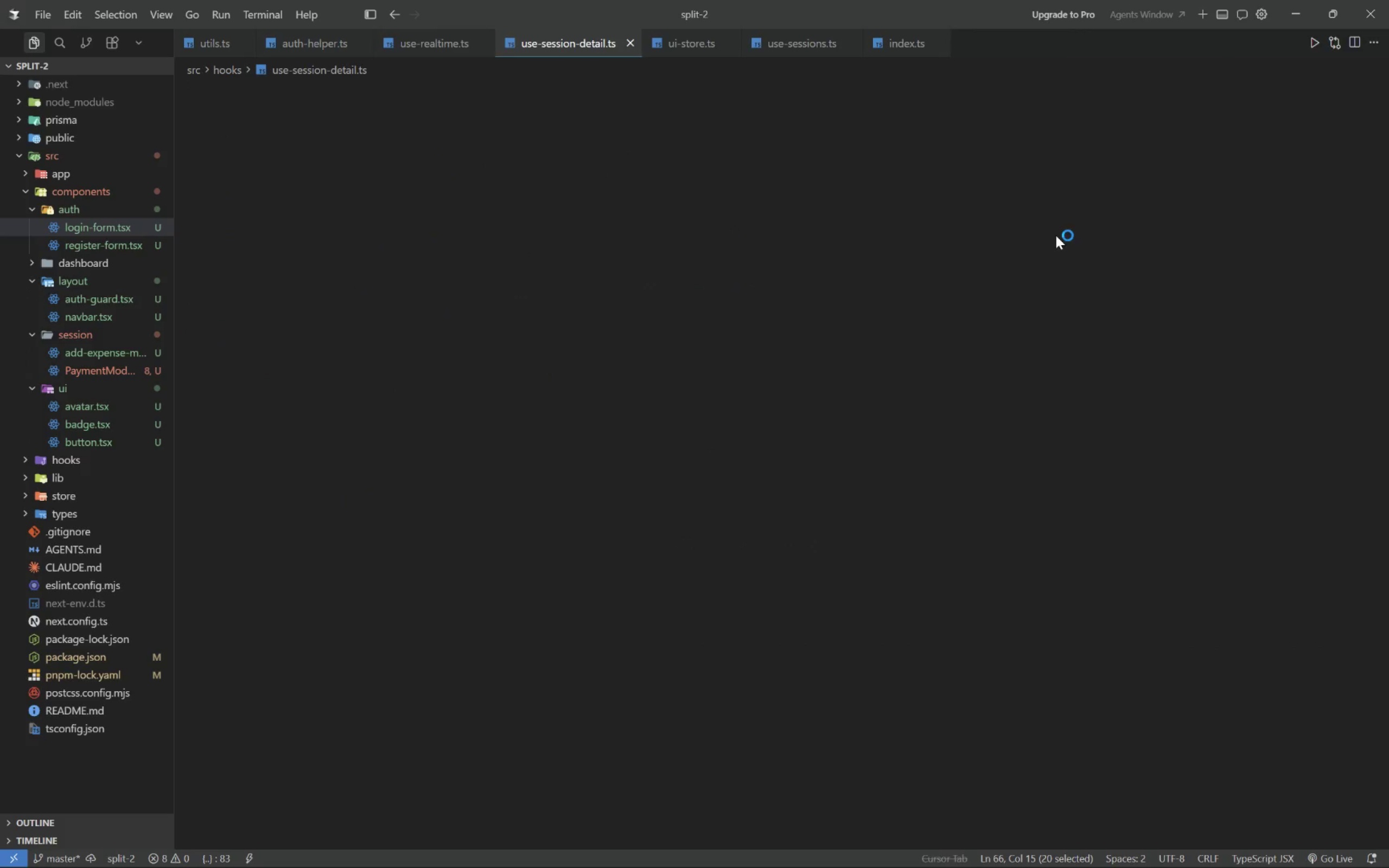 
key(Control+W)
 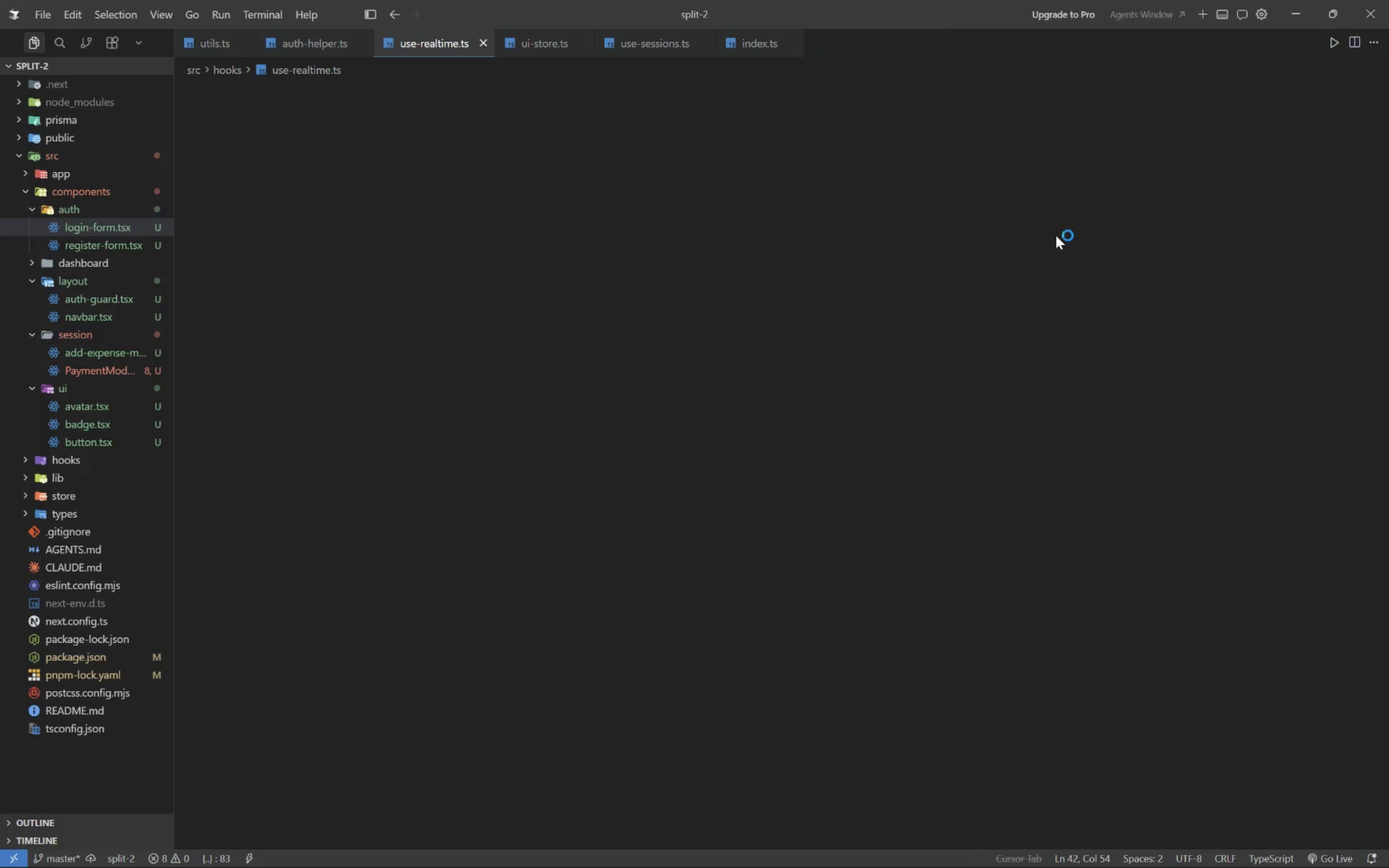 
key(Control+W)
 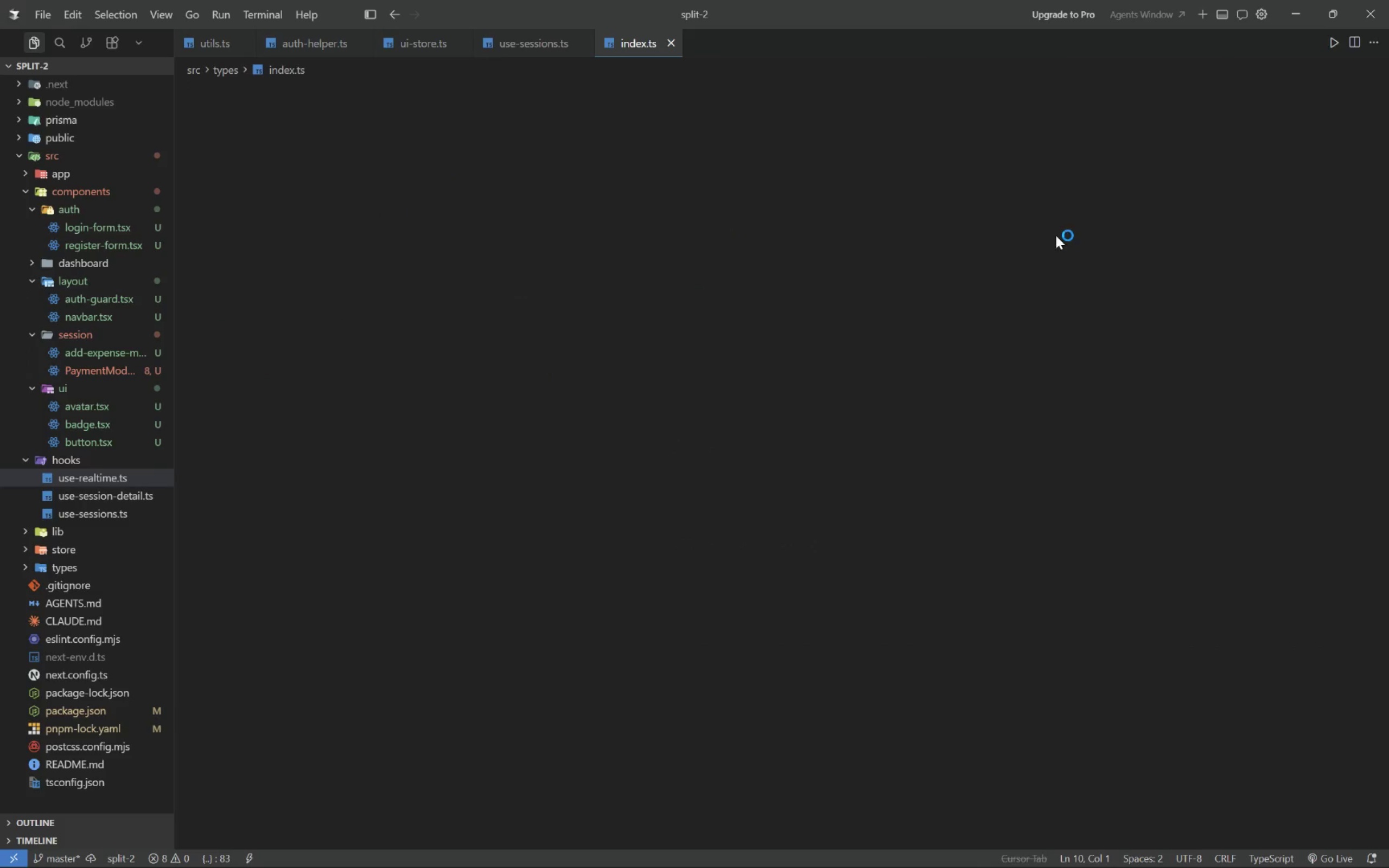 
key(Control+W)
 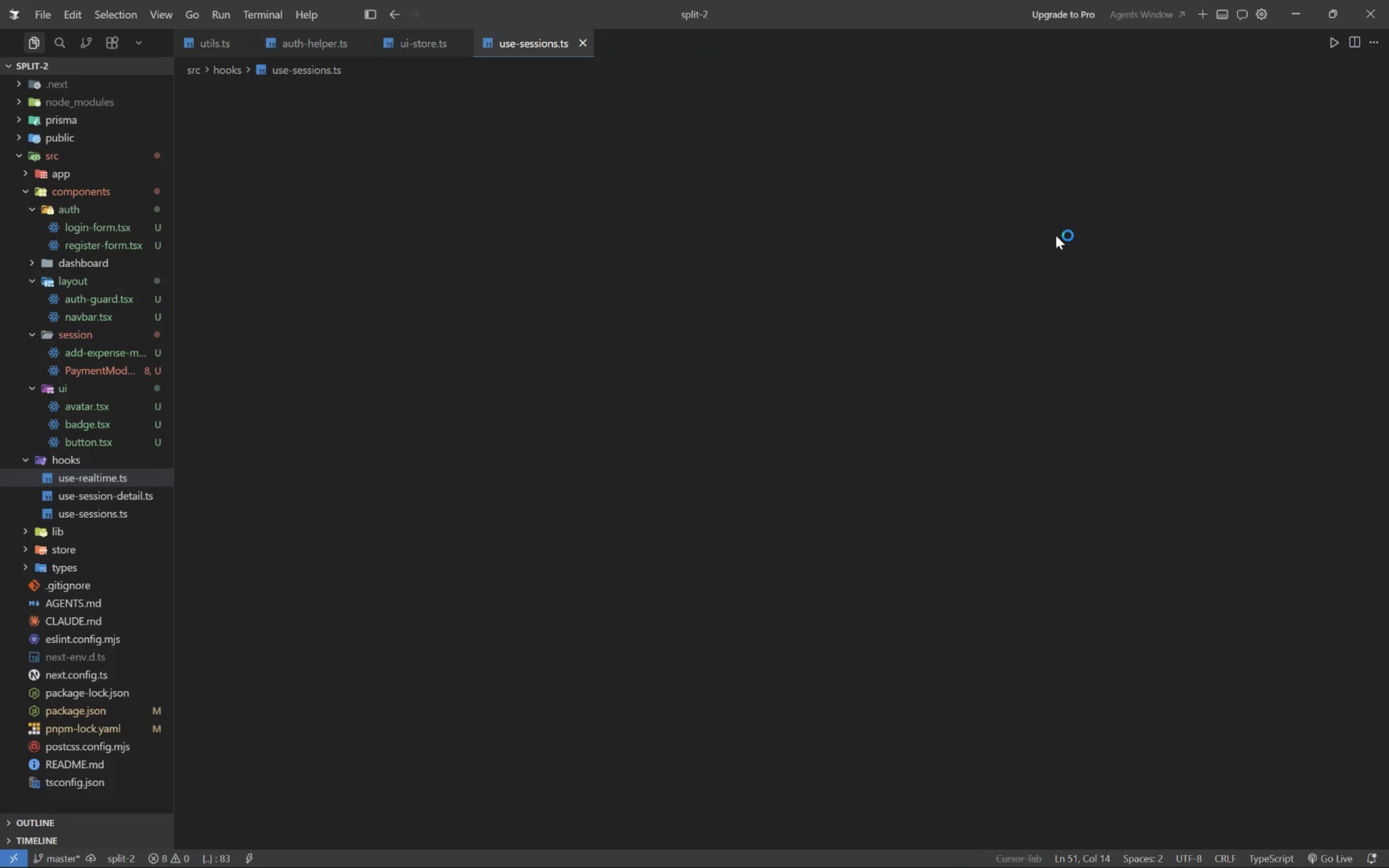 
key(Control+W)
 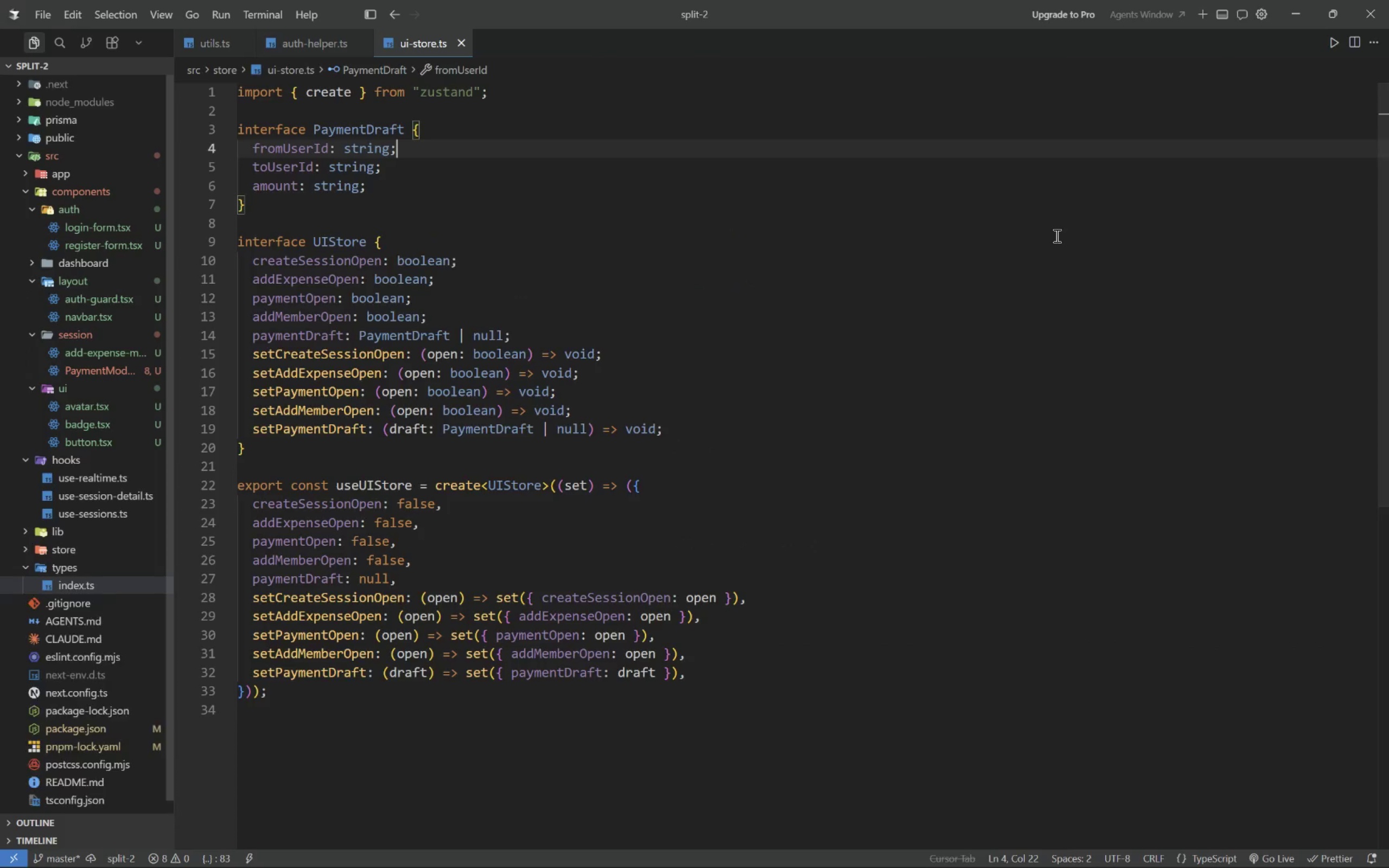 
key(Control+W)
 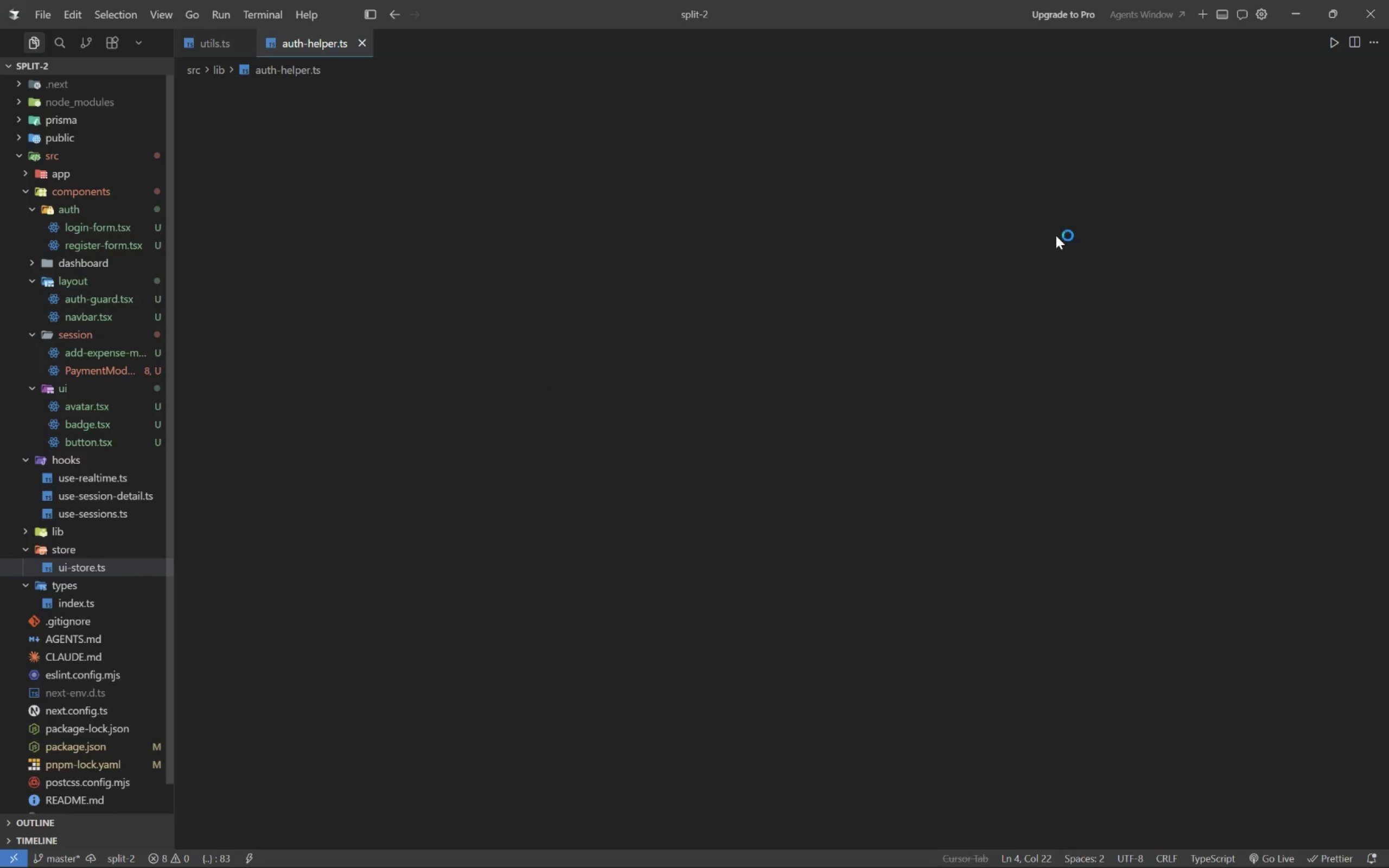 
key(Control+W)
 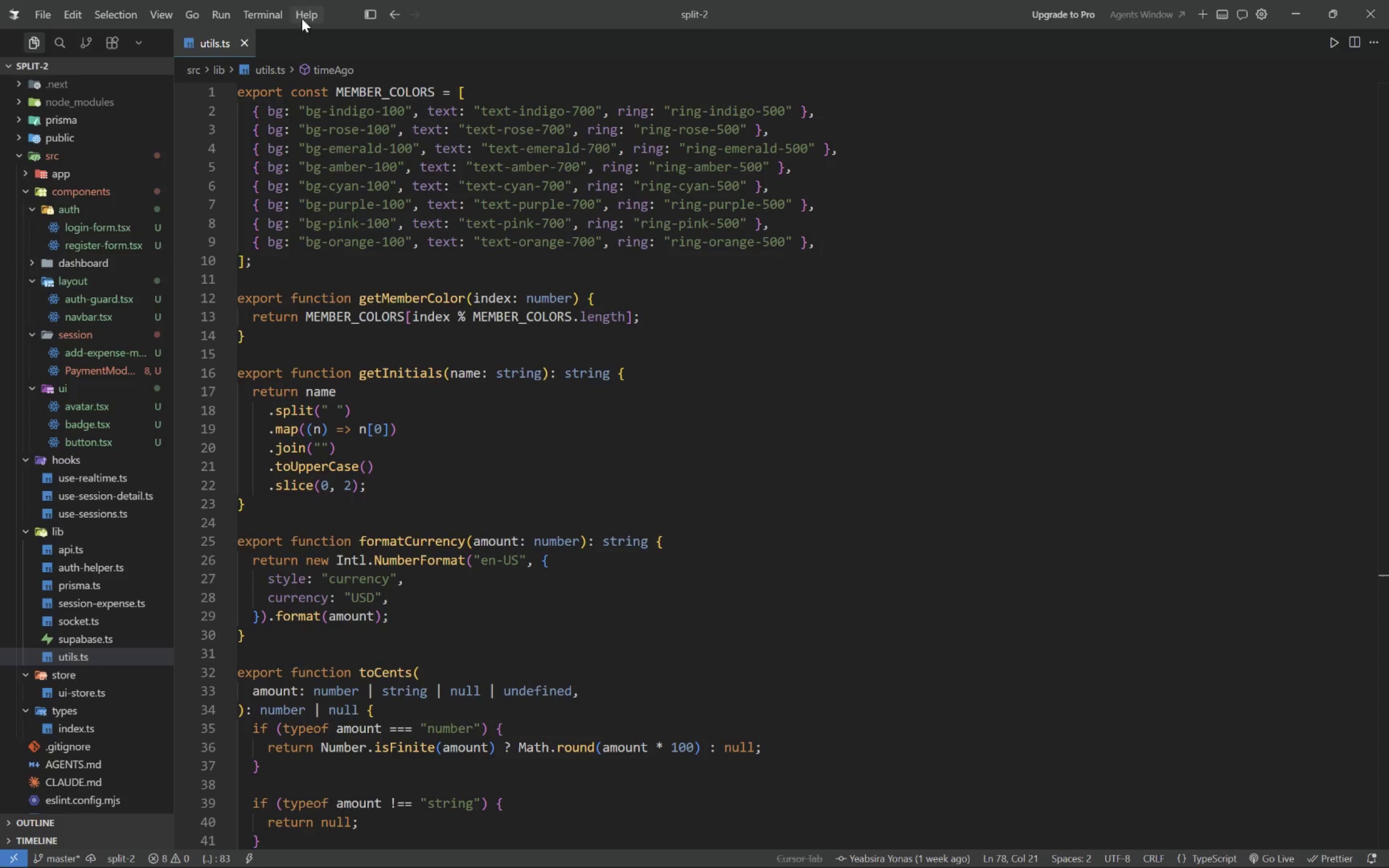 
left_click([249, 45])
 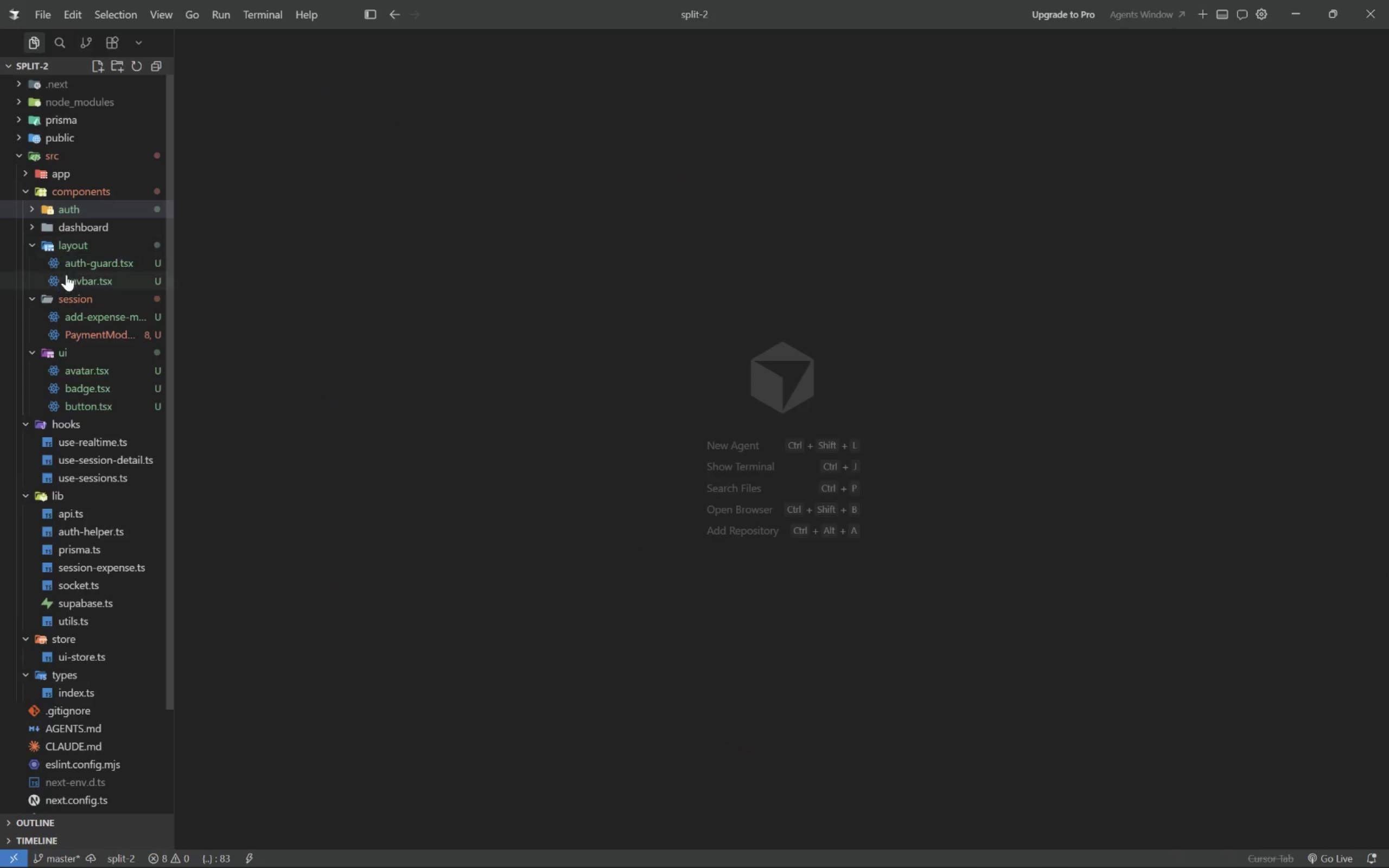 
left_click([74, 265])
 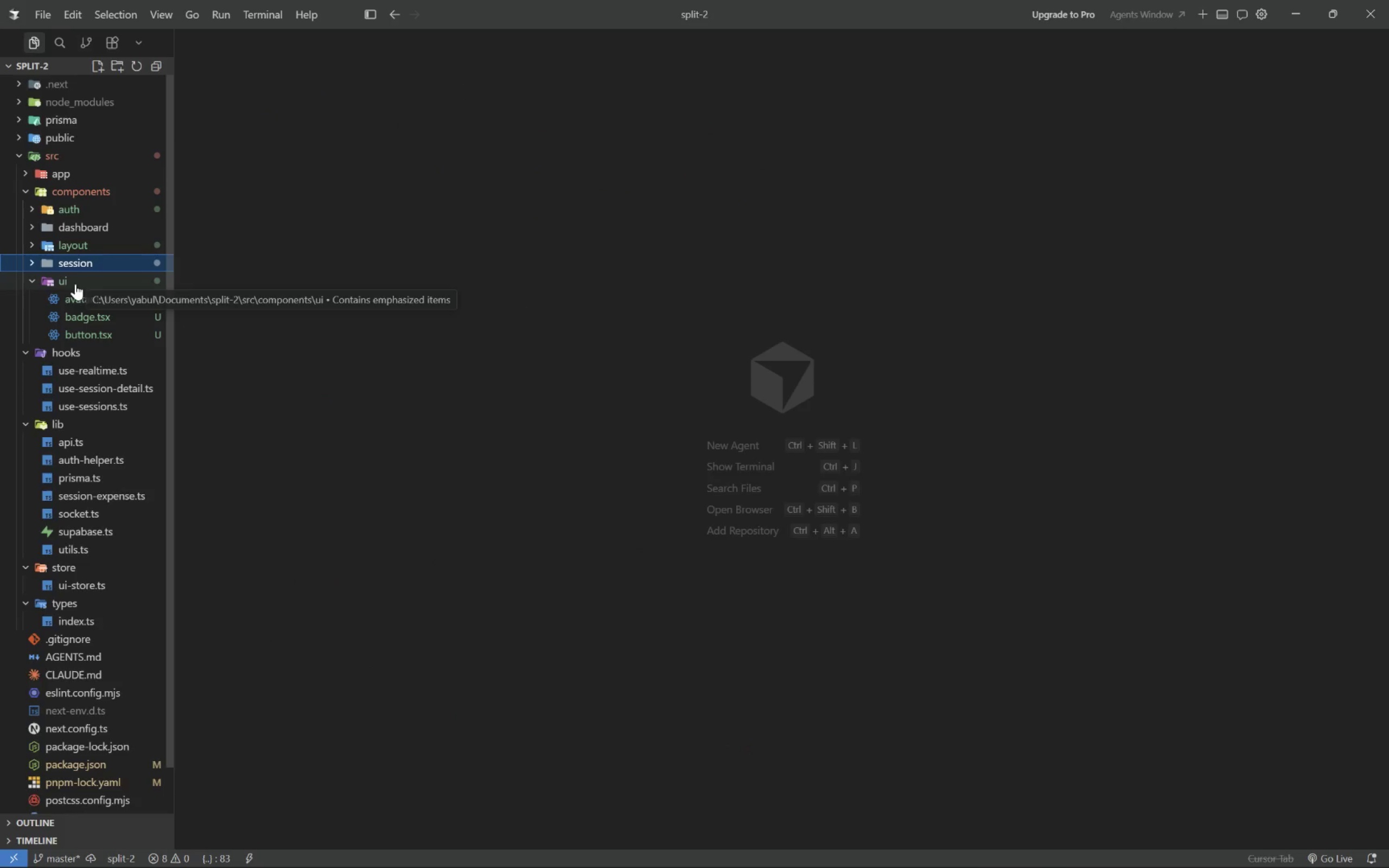 
left_click([78, 282])
 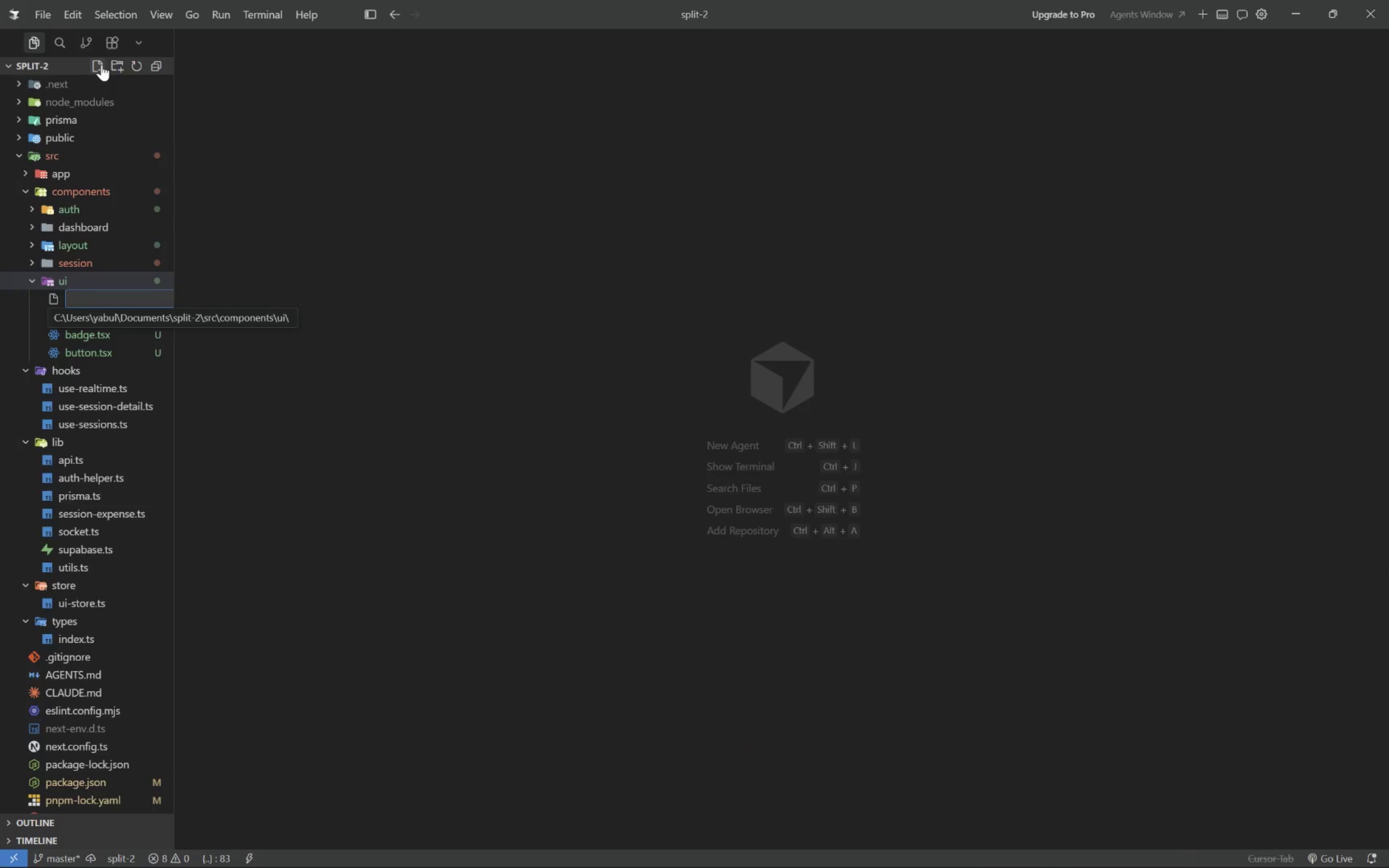 
key(Control+C)
 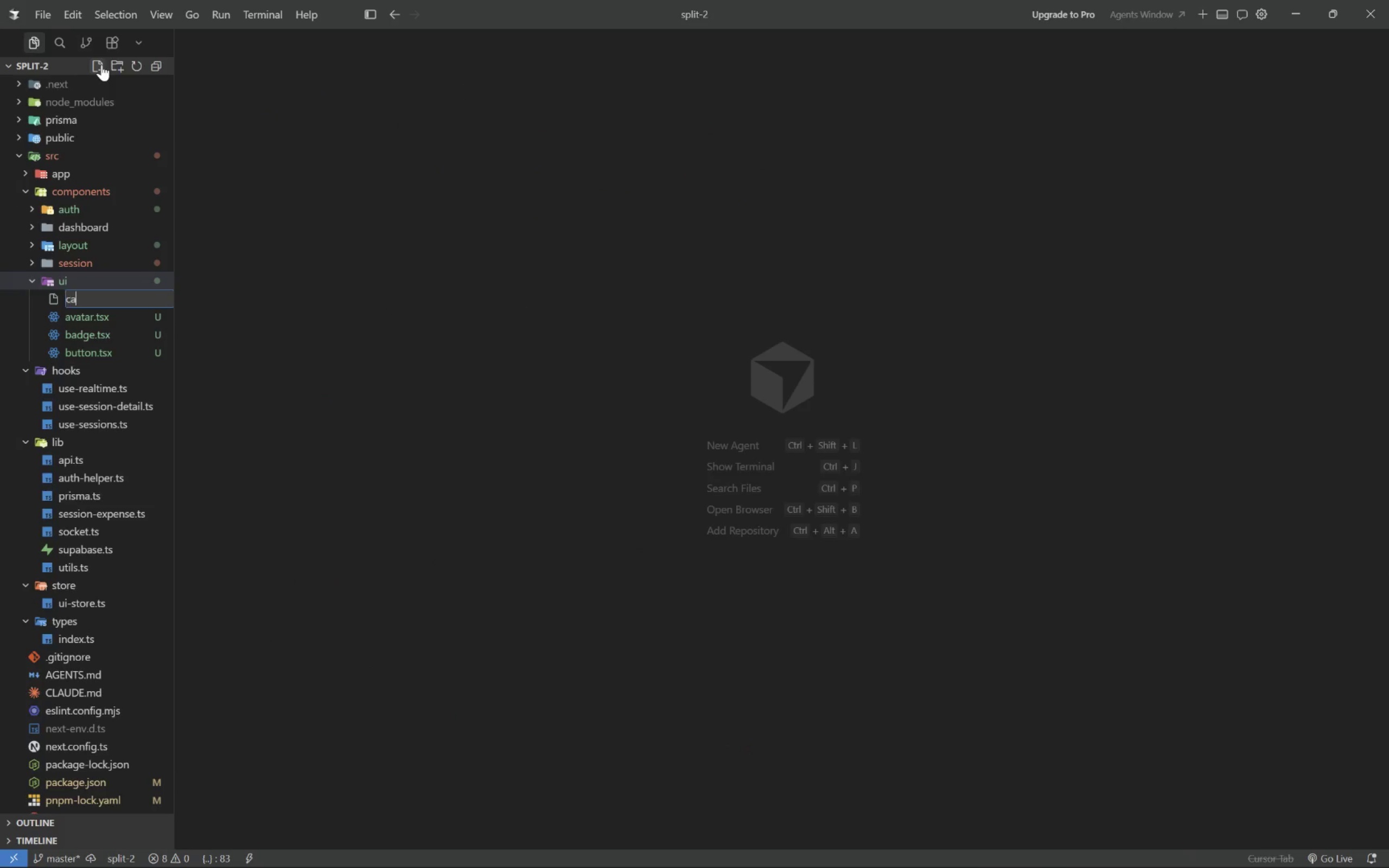 
key(Control+A)
 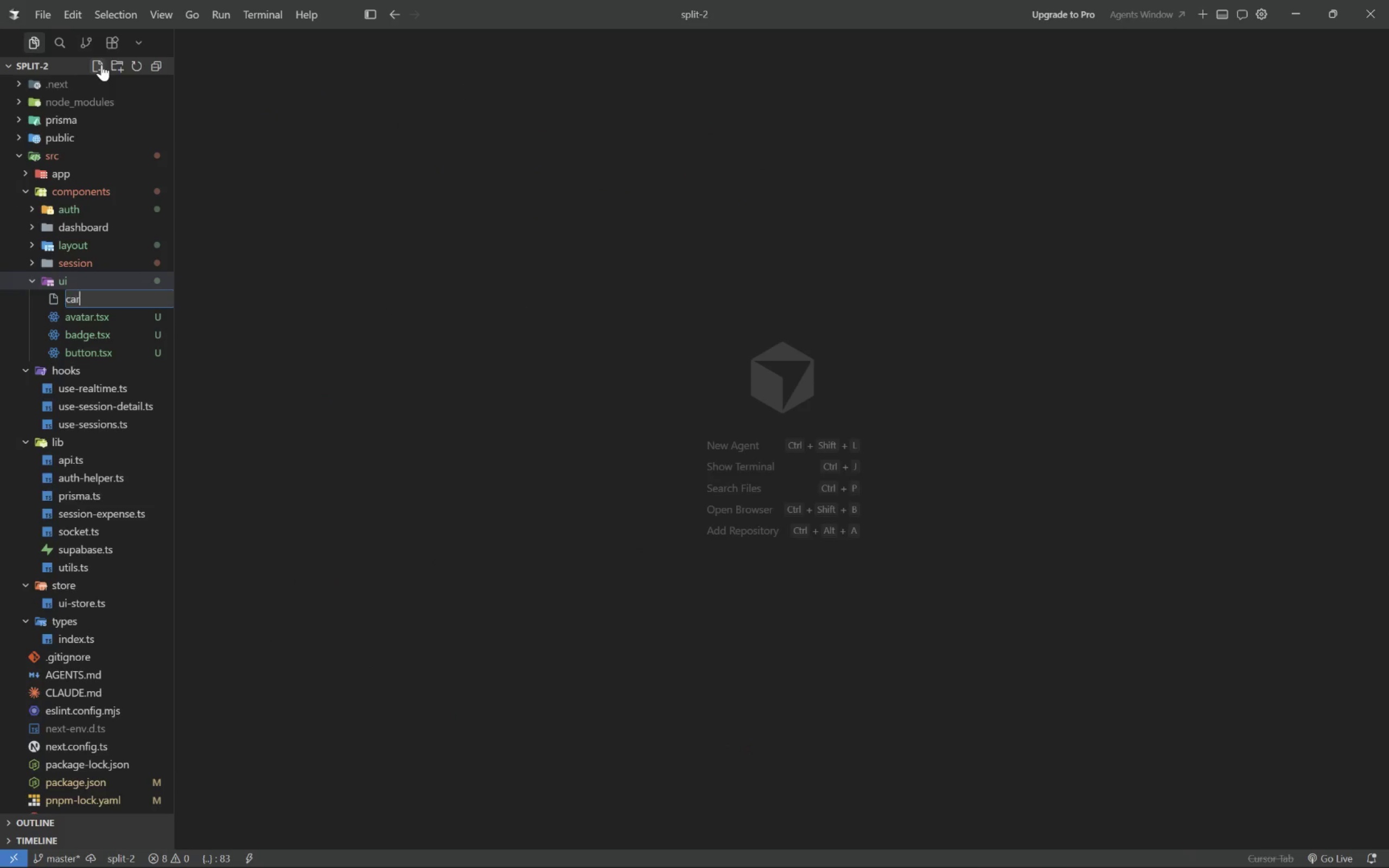 
key(Control+R)
 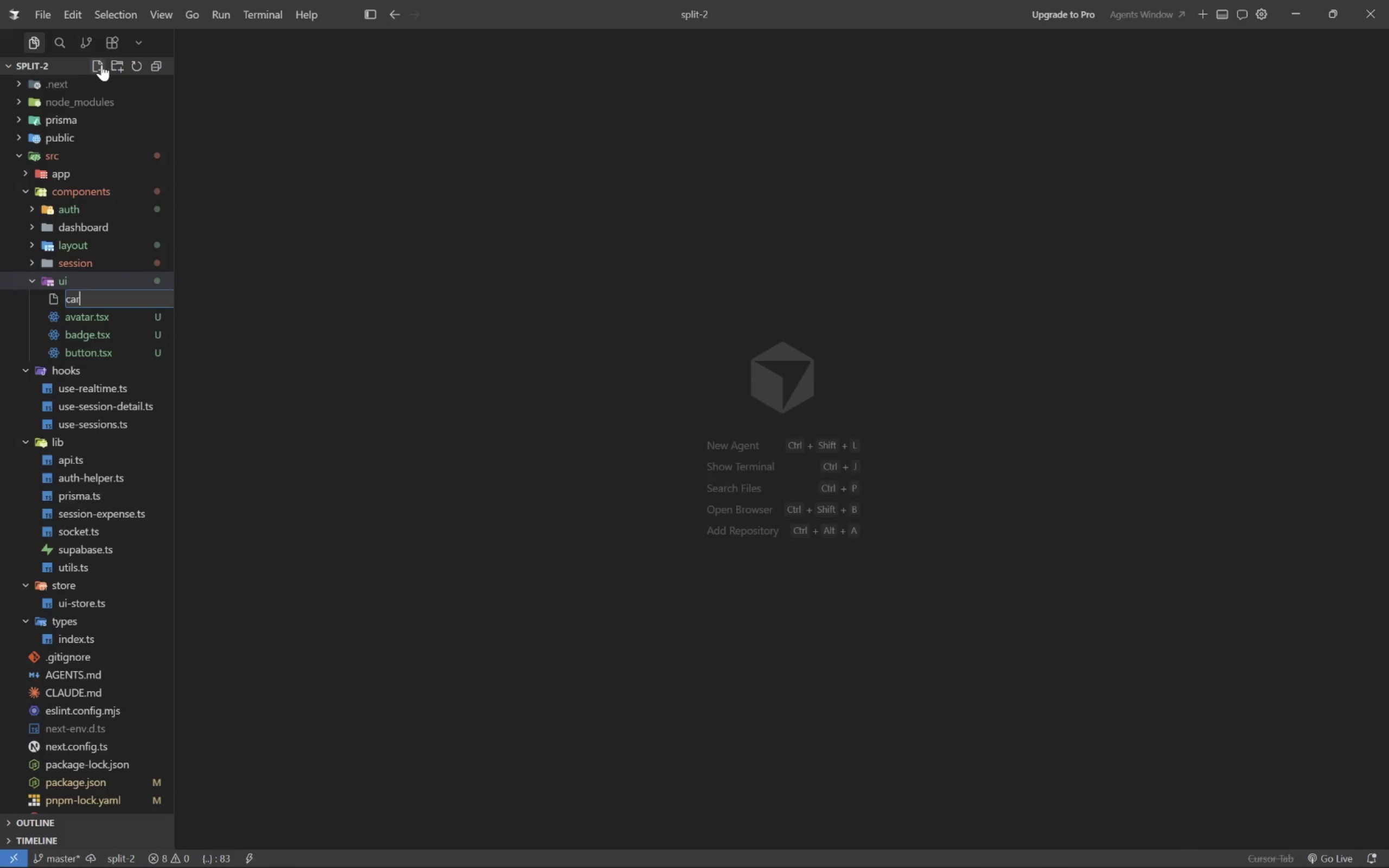 
key(Control+D)
 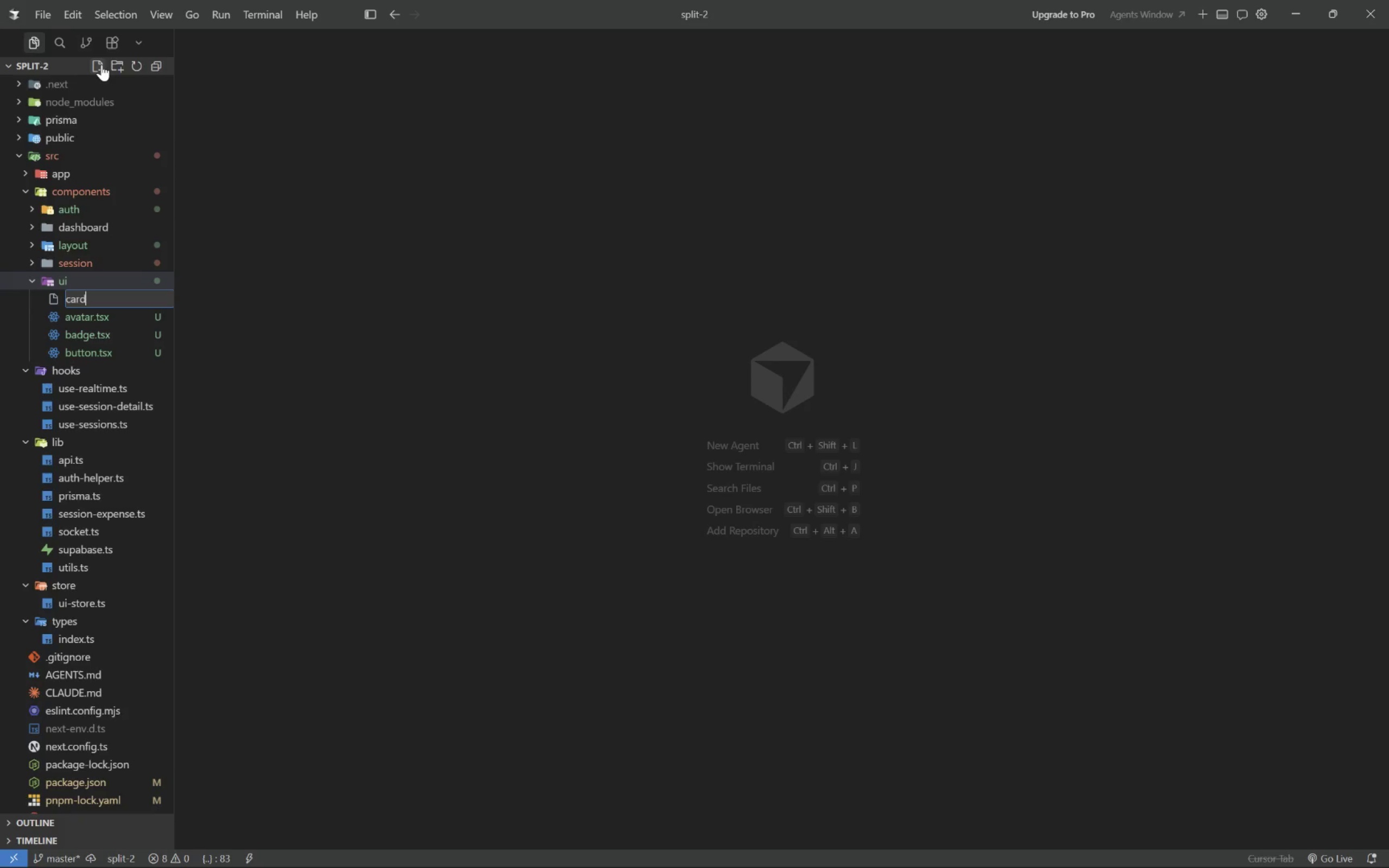 
key(Control+Period)
 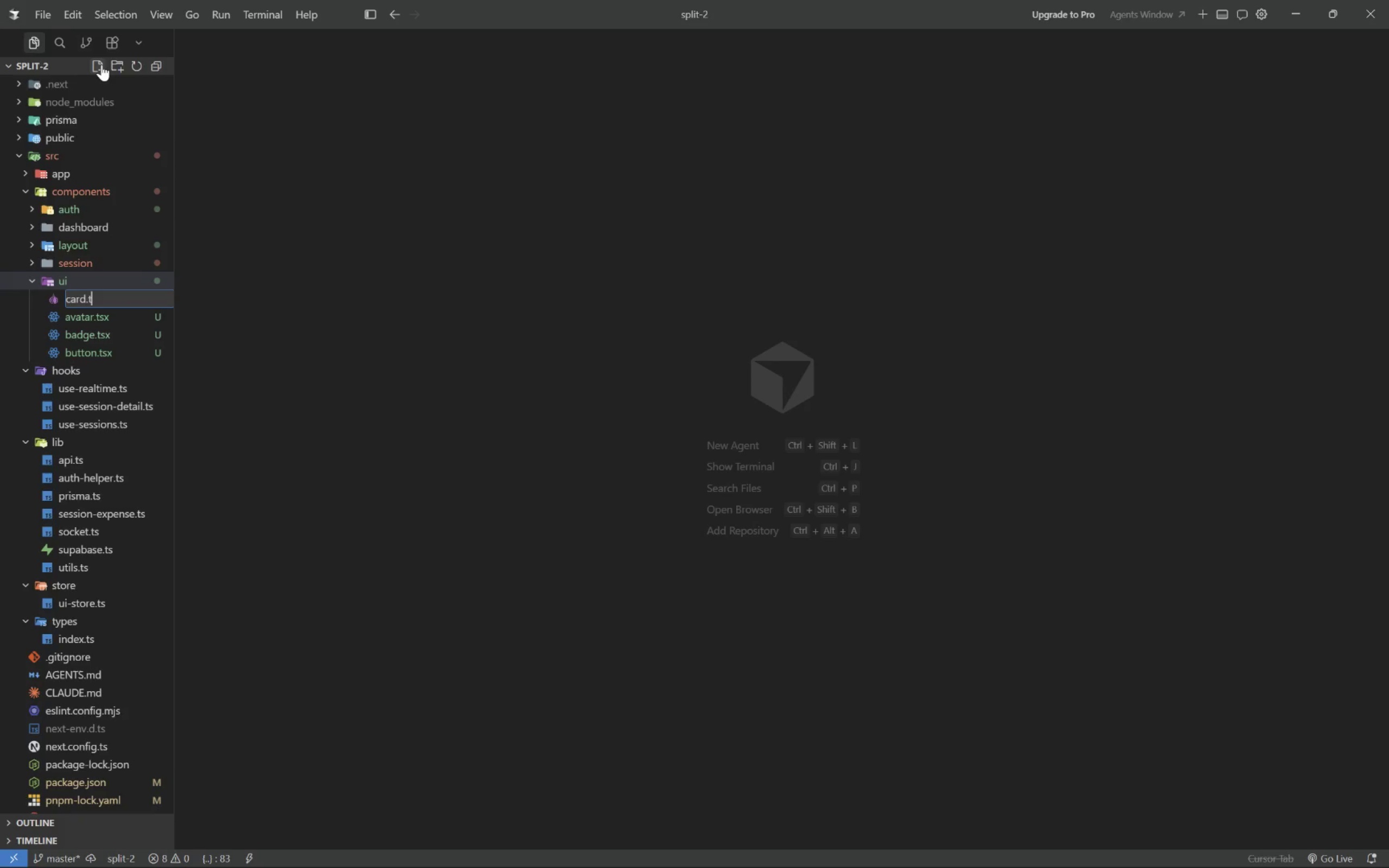 
key(Control+T)
 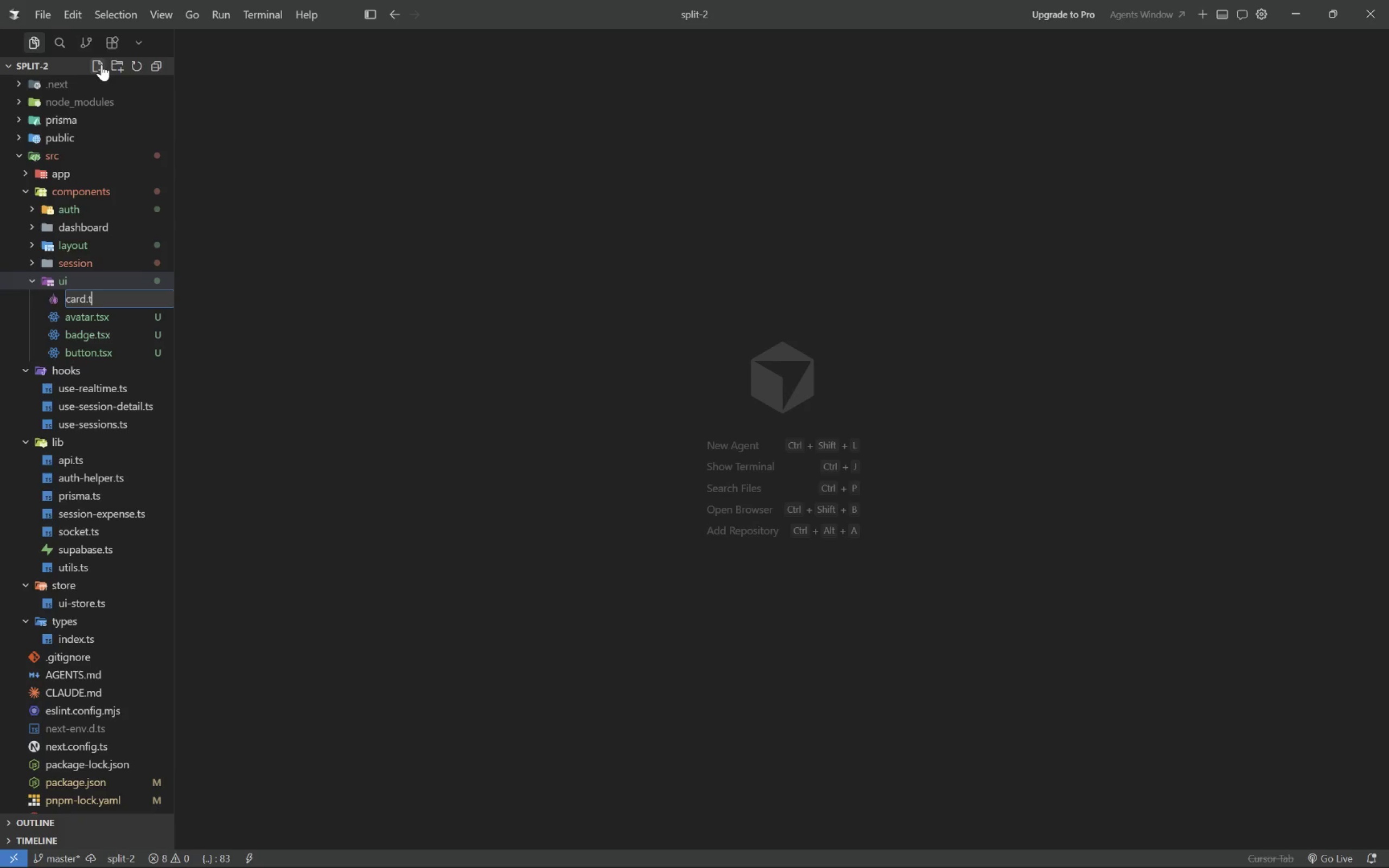 
key(Control+S)
 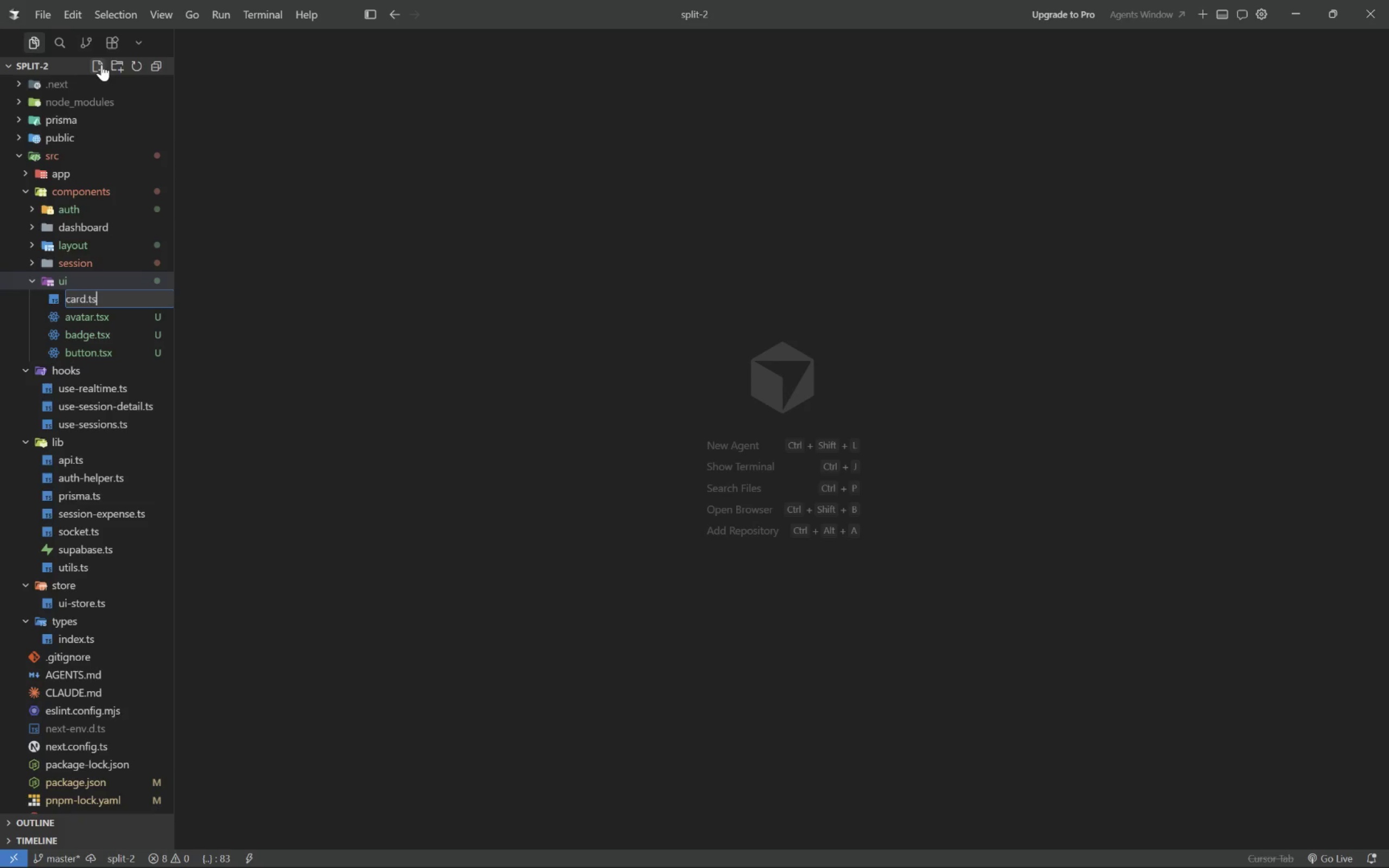 
key(Control+X)
 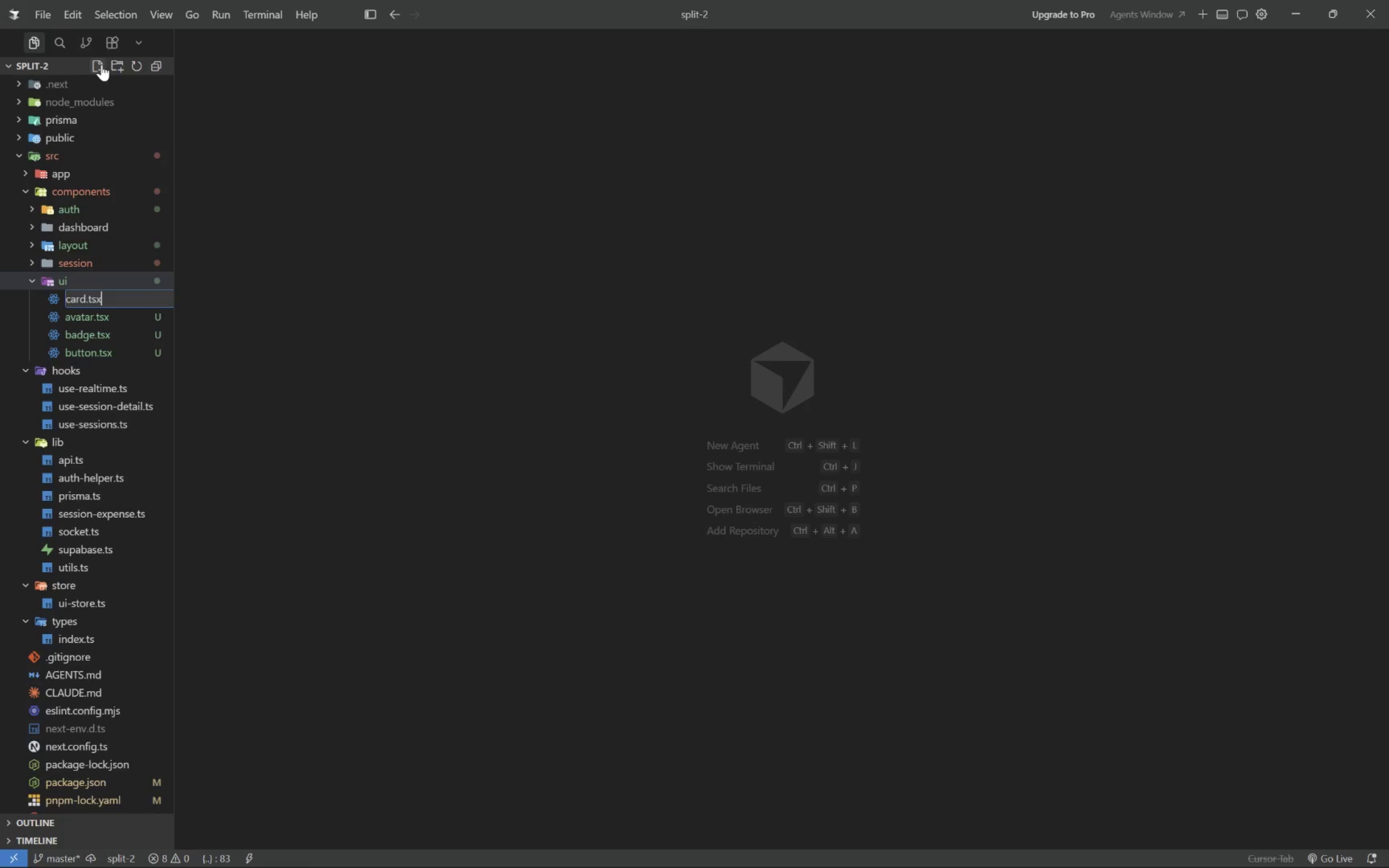 
key(Control+Enter)
 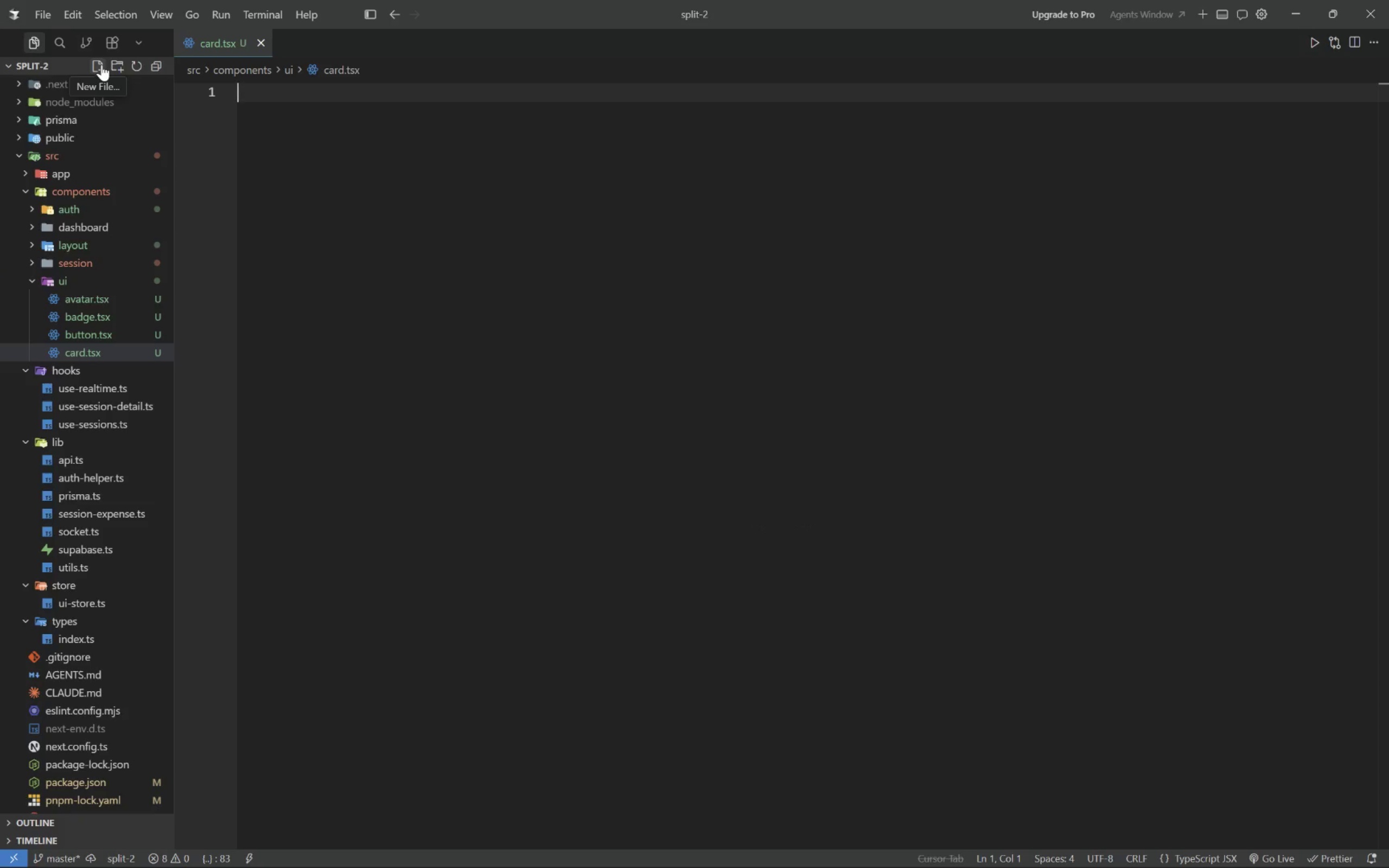 
wait(10.31)
 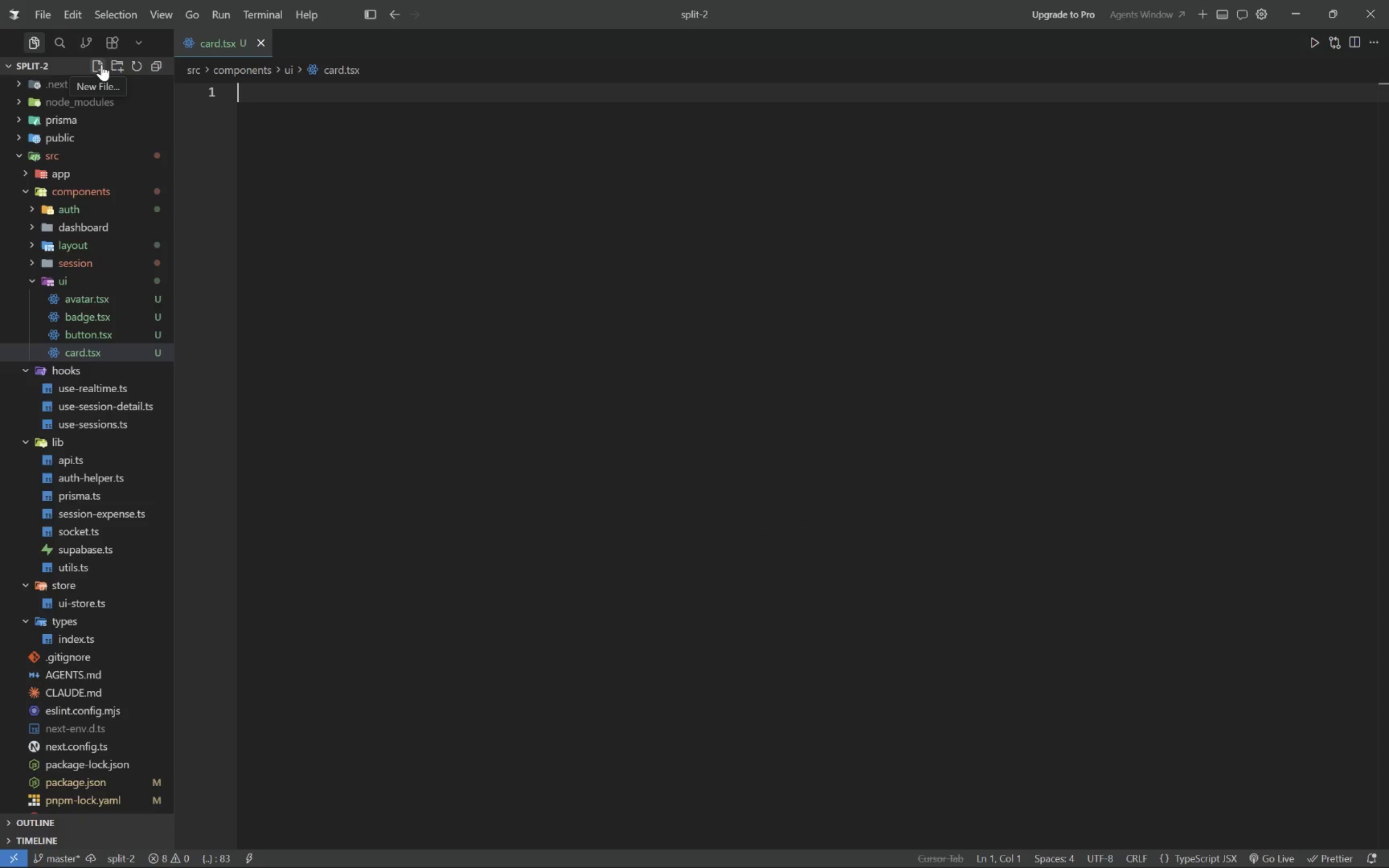 
type("use client)
key(Tab)
type(;)
 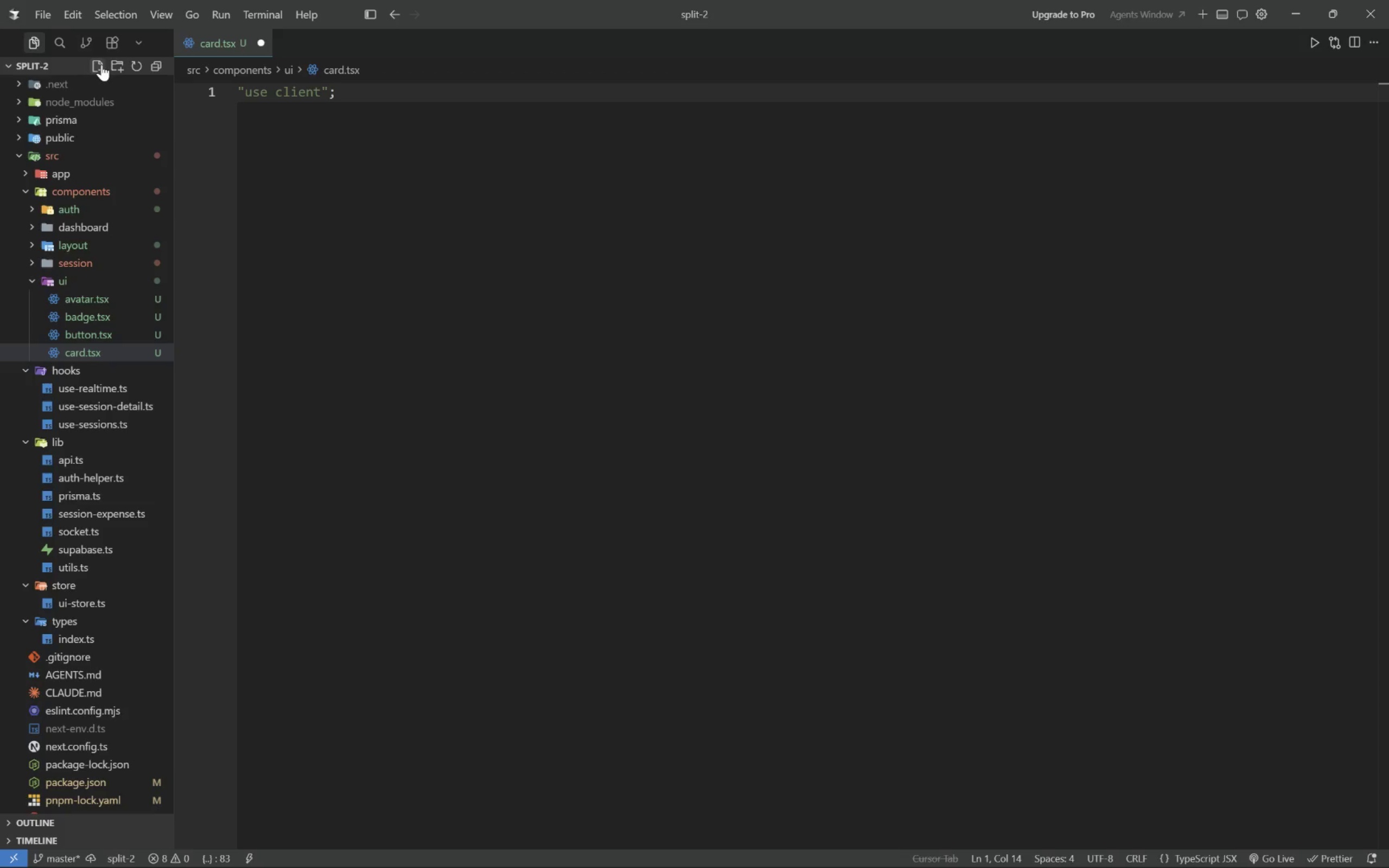 
key(Enter)
 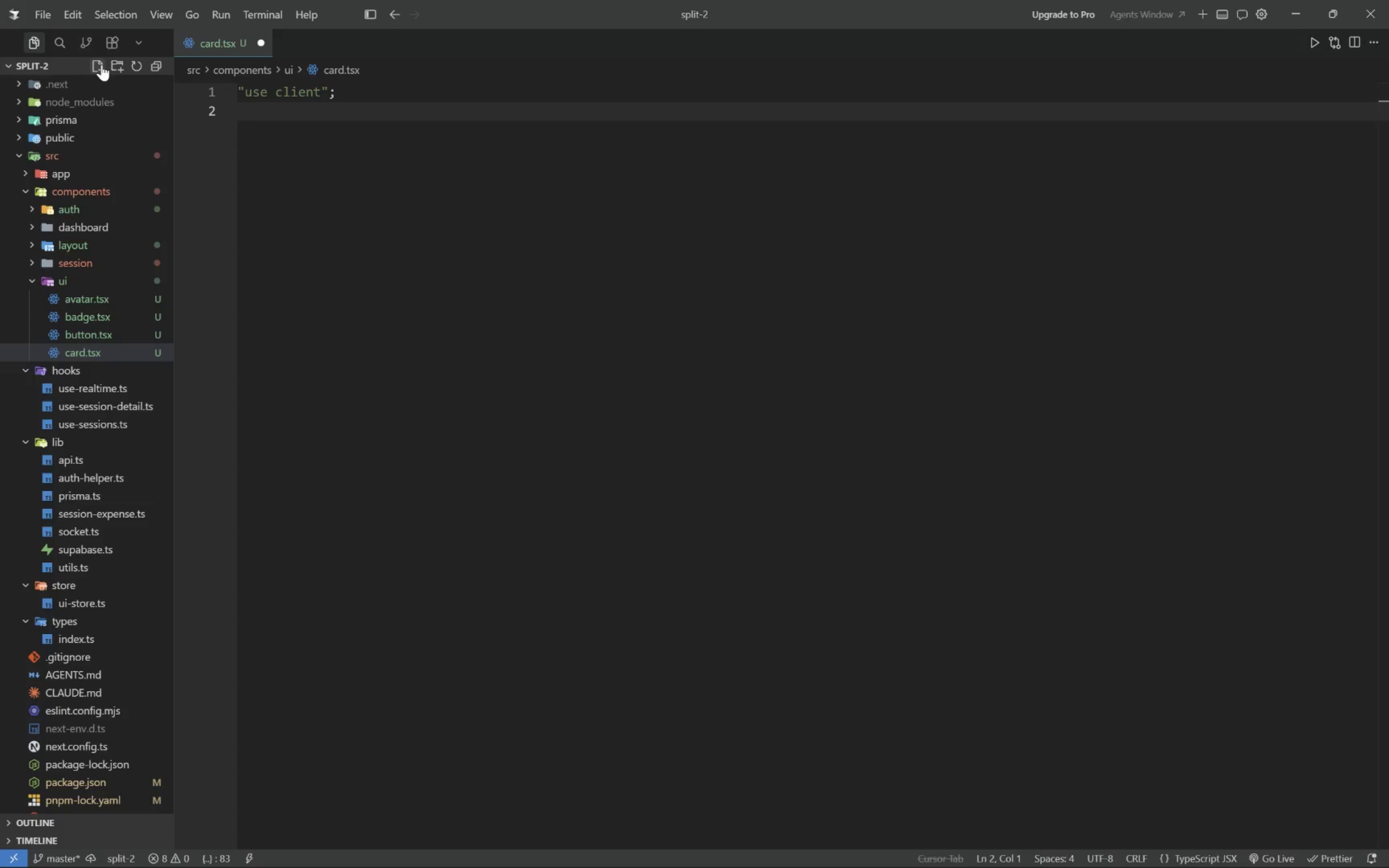 
key(Enter)
 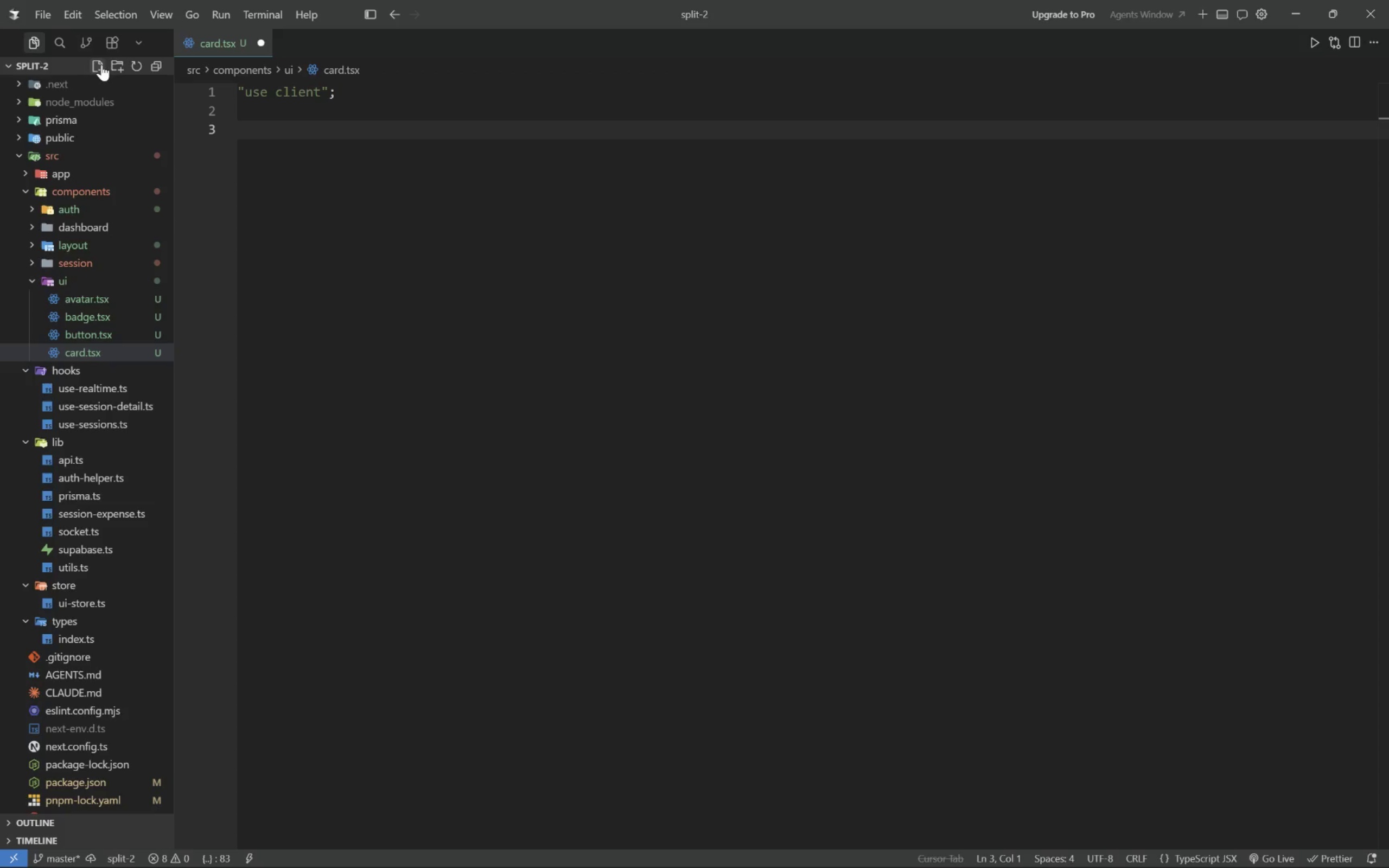 
key(ArrowUp)
 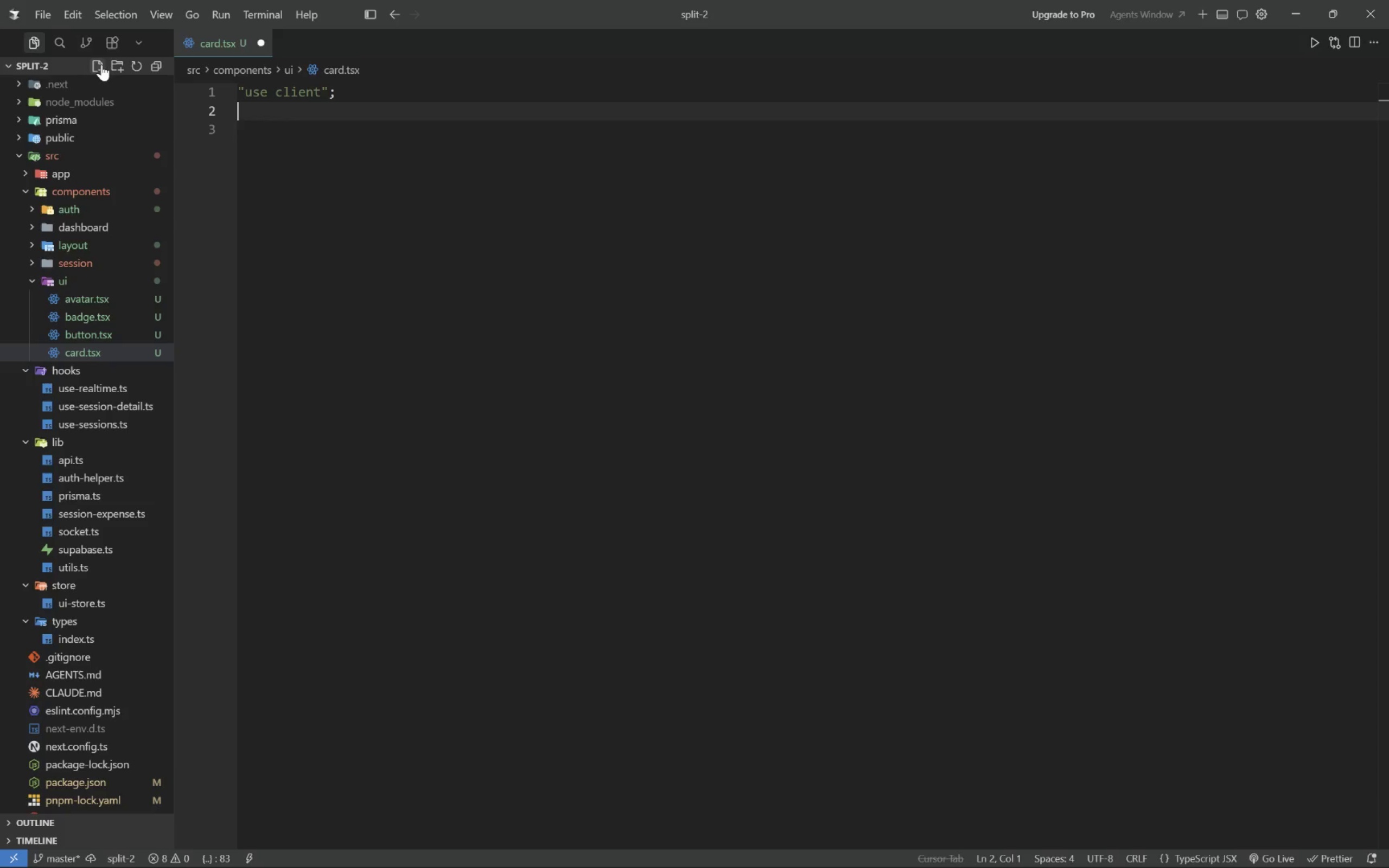 
key(Enter)
 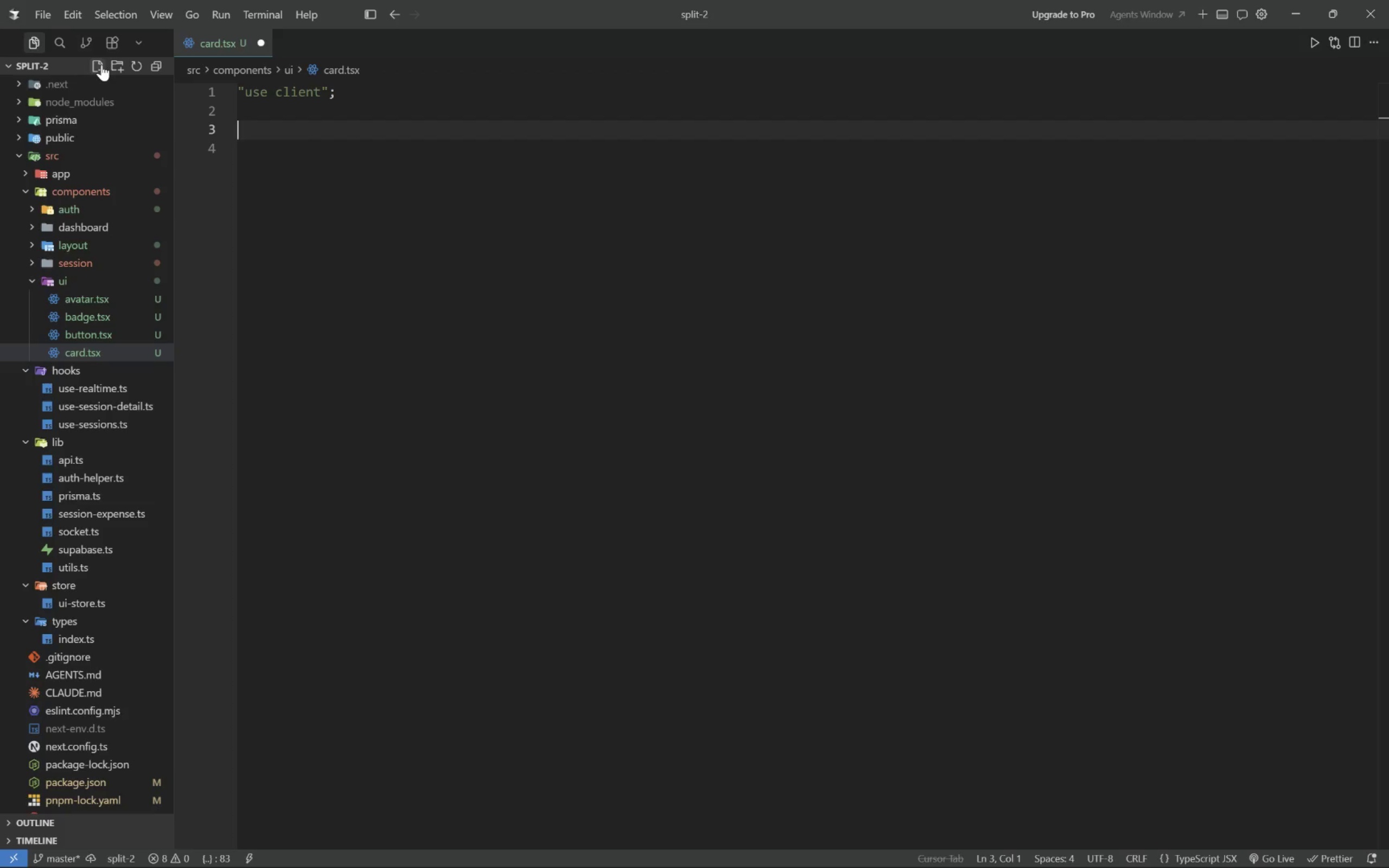 
type(import { type ReactNode )
key(Tab)
type( from "react)
key(Tab)
key(Tab)
type(;)
 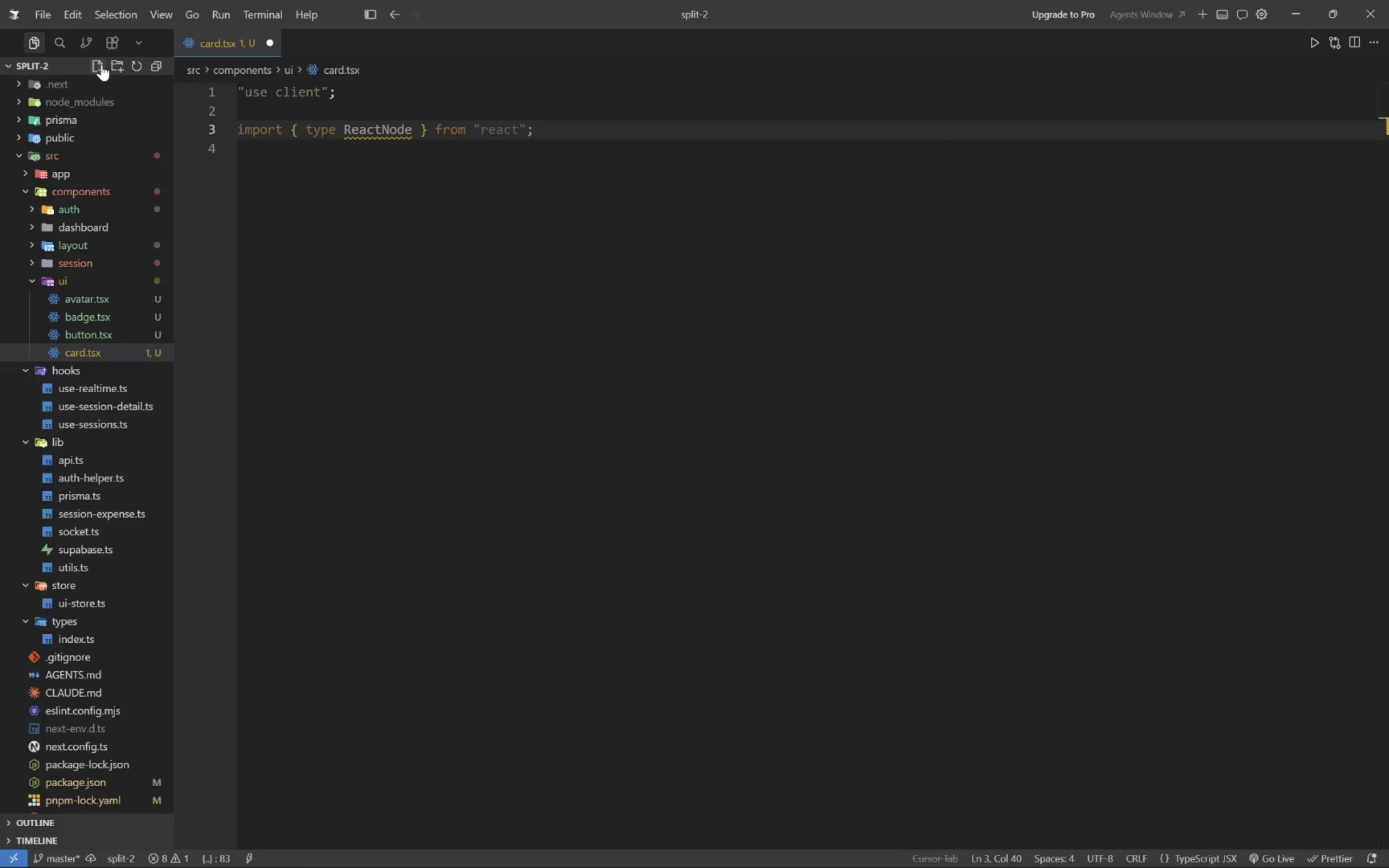 
key(Enter)
 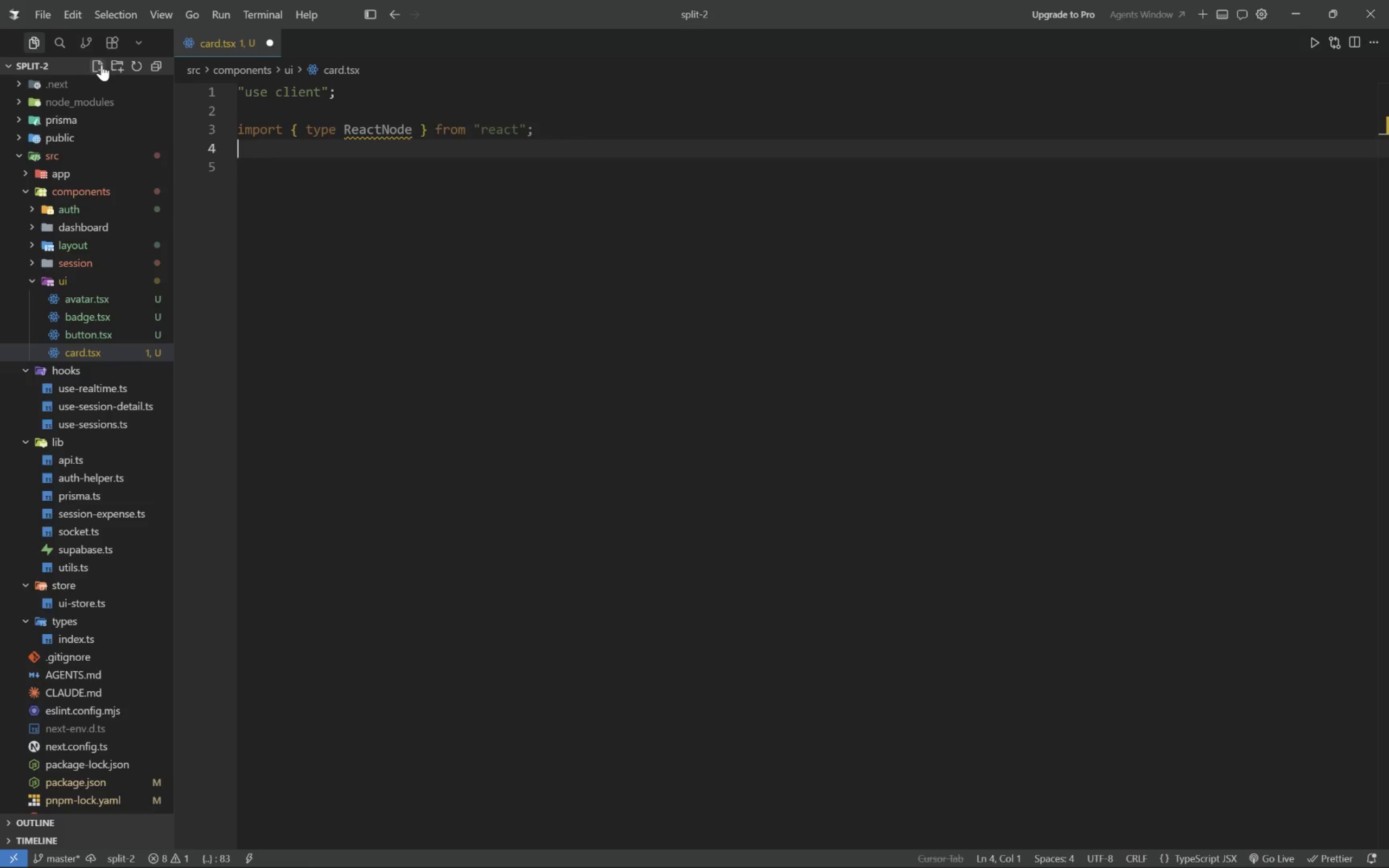 
type(import { cn )
key(Tab)
type( from "@/lib/utils)
key(Tab)
key(Tab)
type(;)
 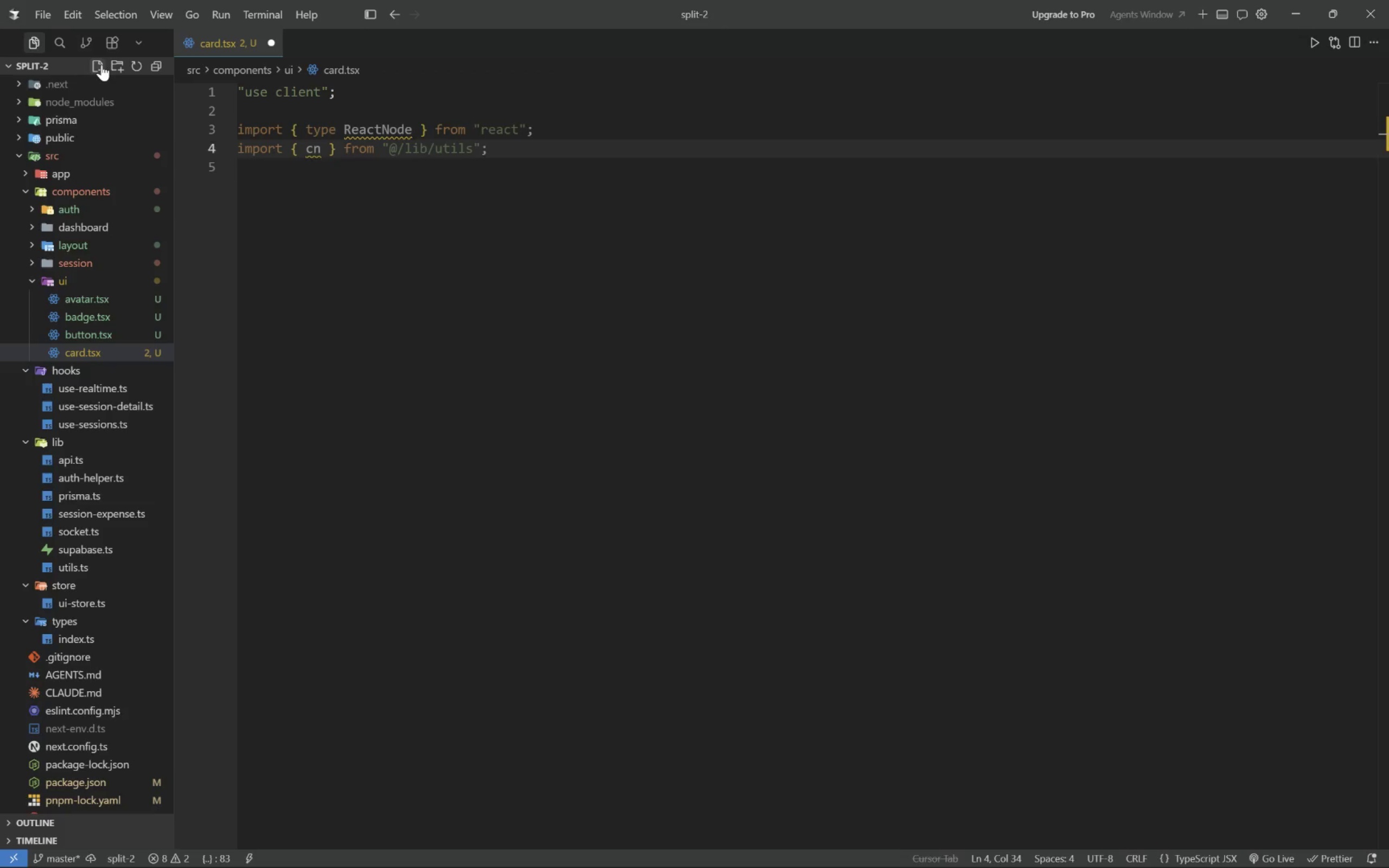 
 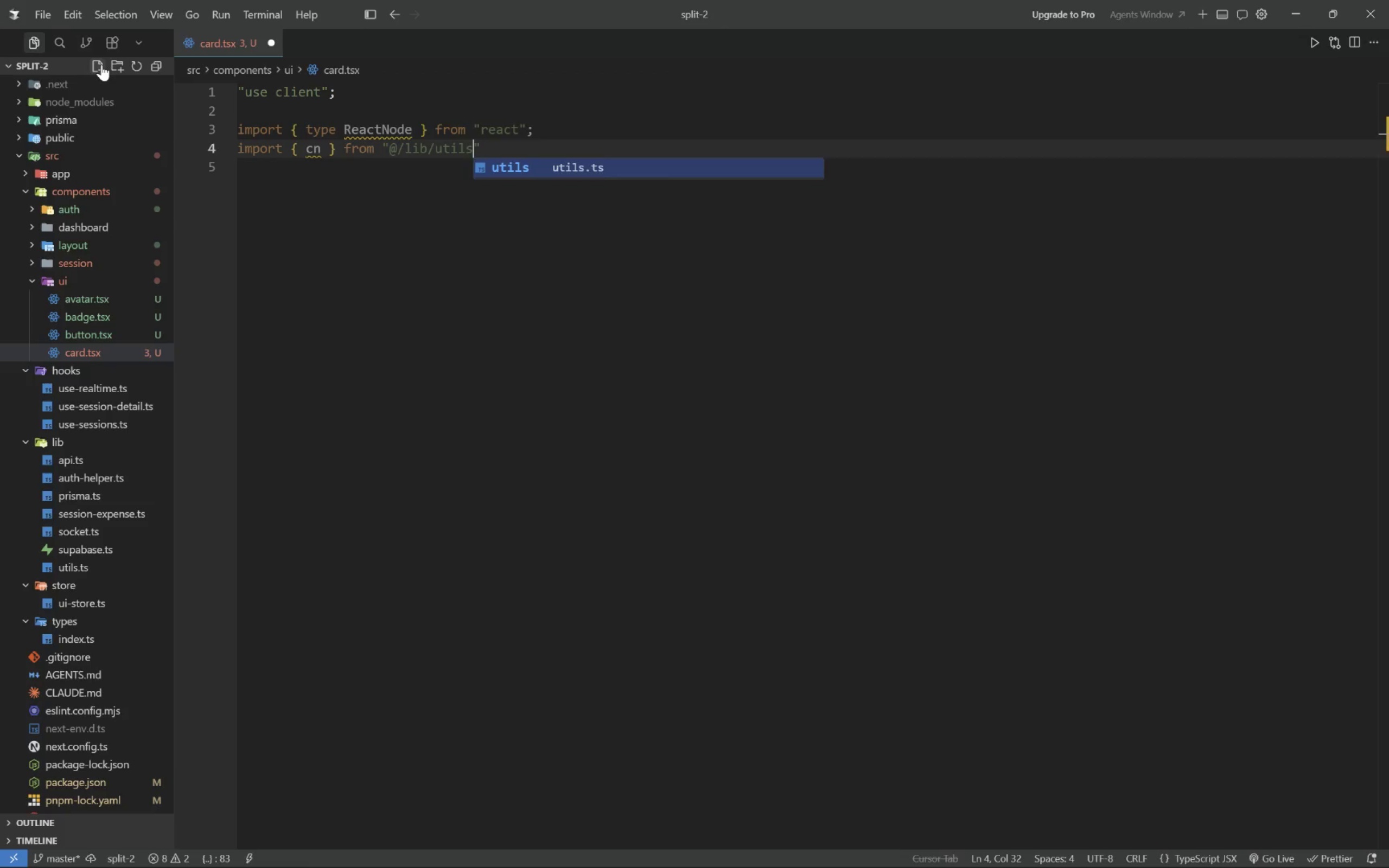 
key(Enter)
 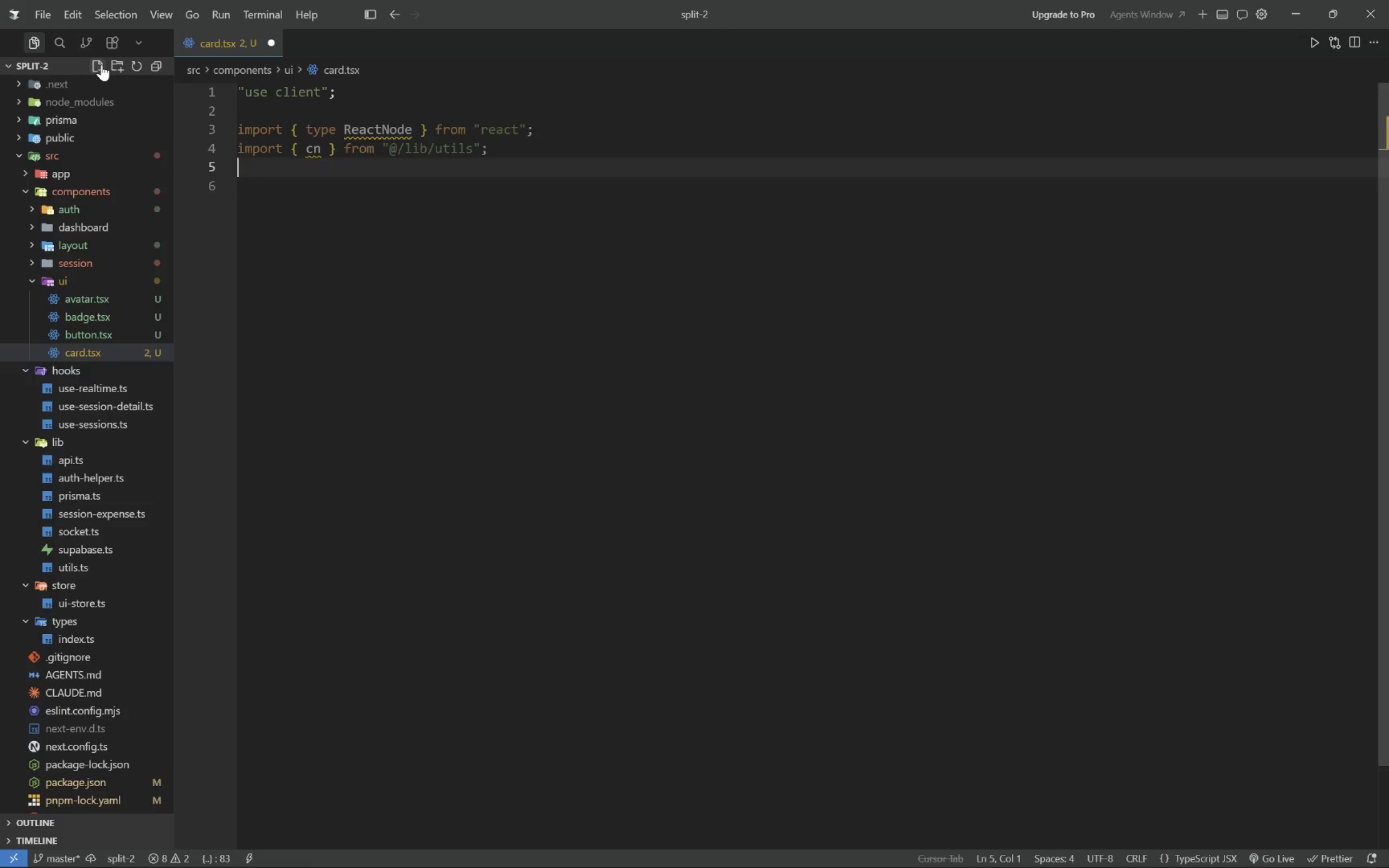 
key(Enter)
 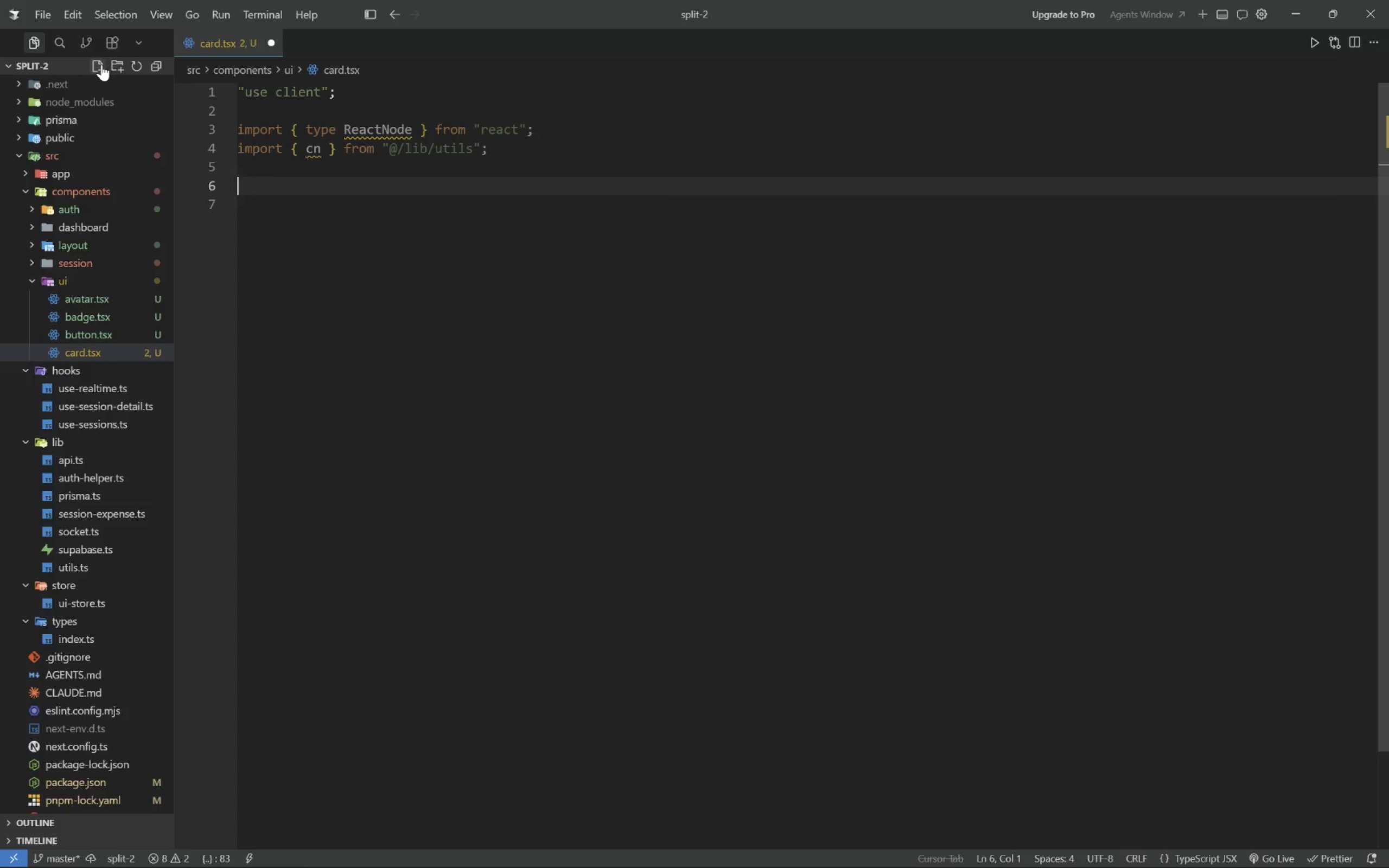 
type(interface CardProps {)
 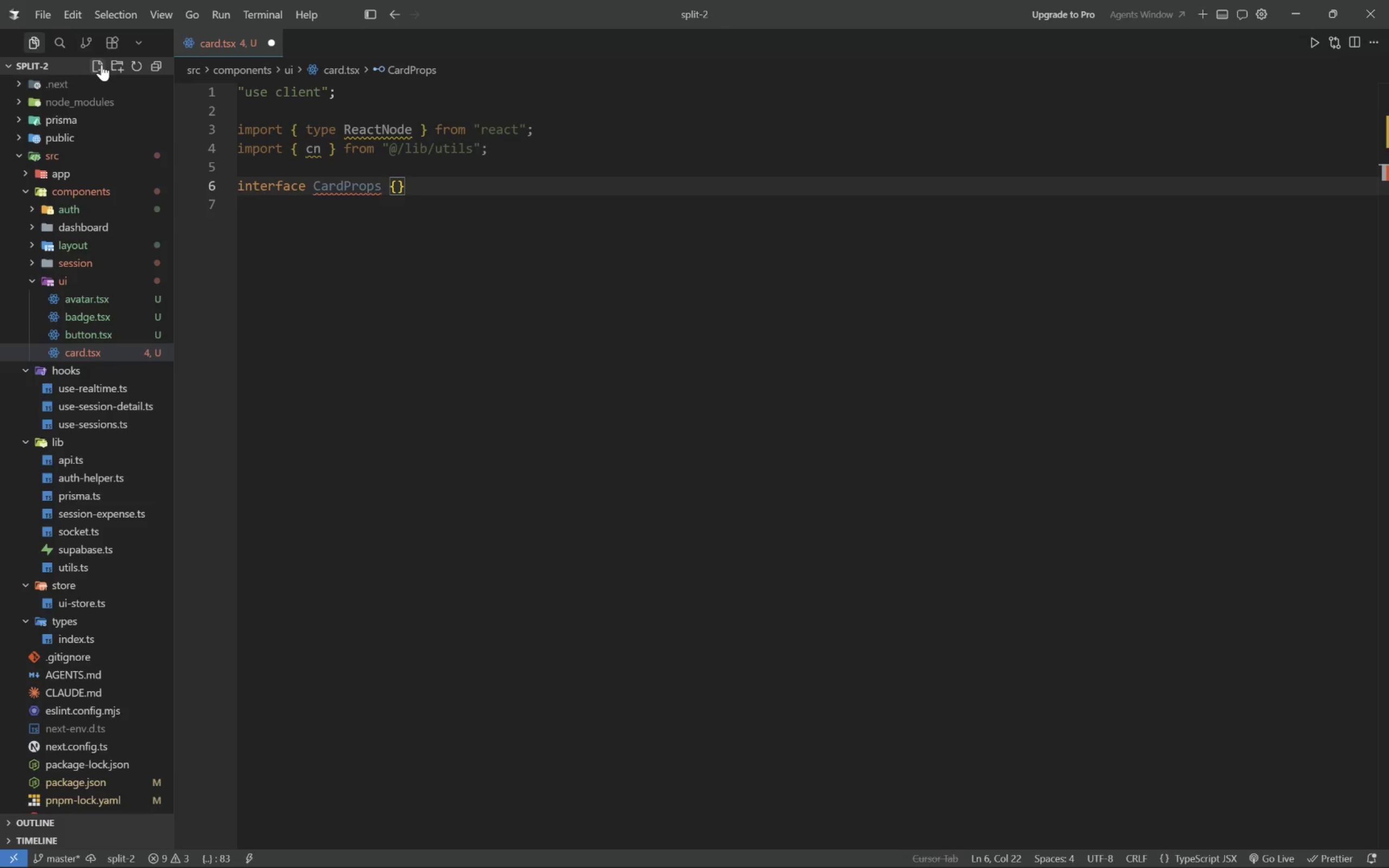 
key(Enter)
 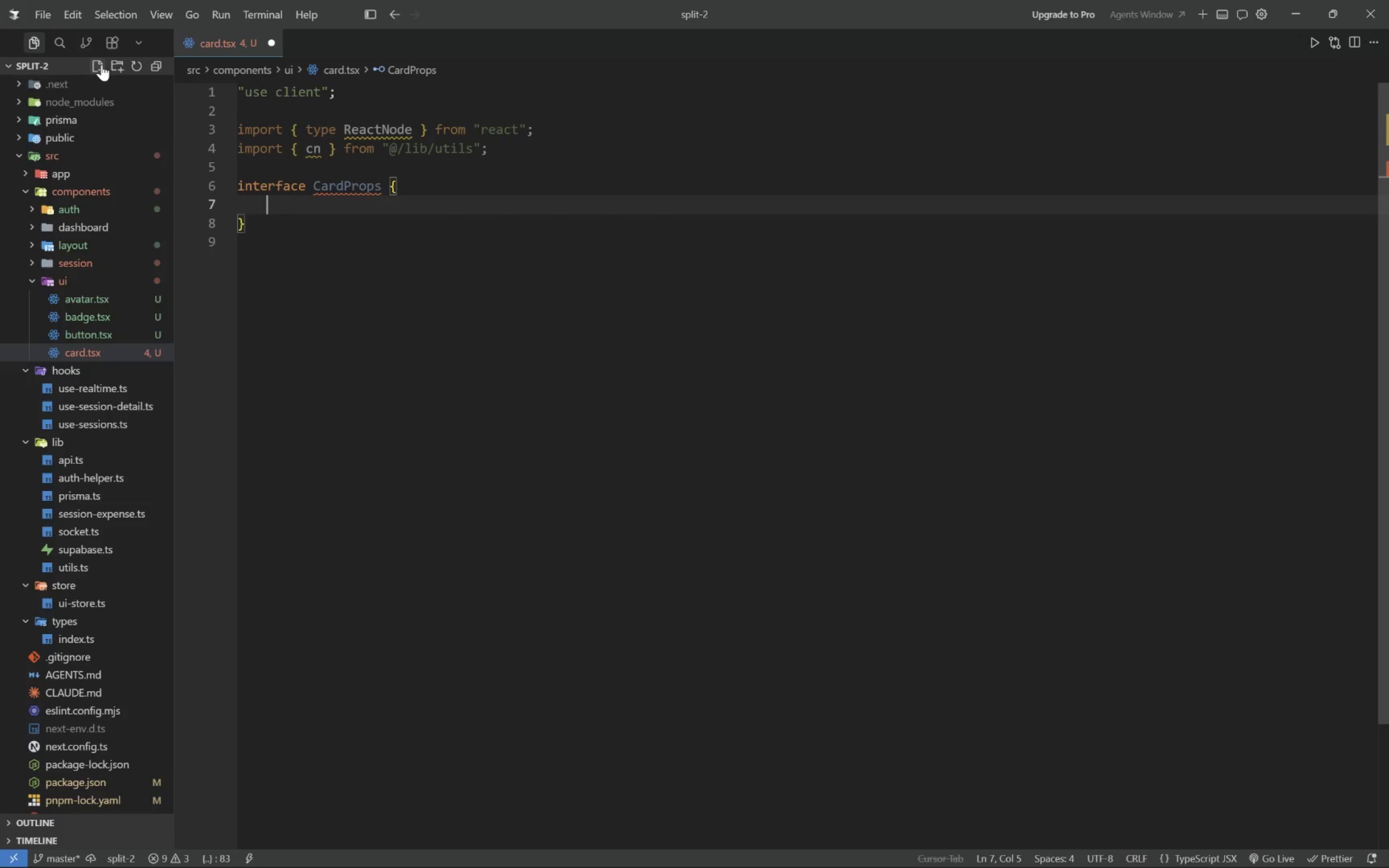 
type(childrne)
key(Backspace)
key(Backspace)
type(en: ReactNode;)
 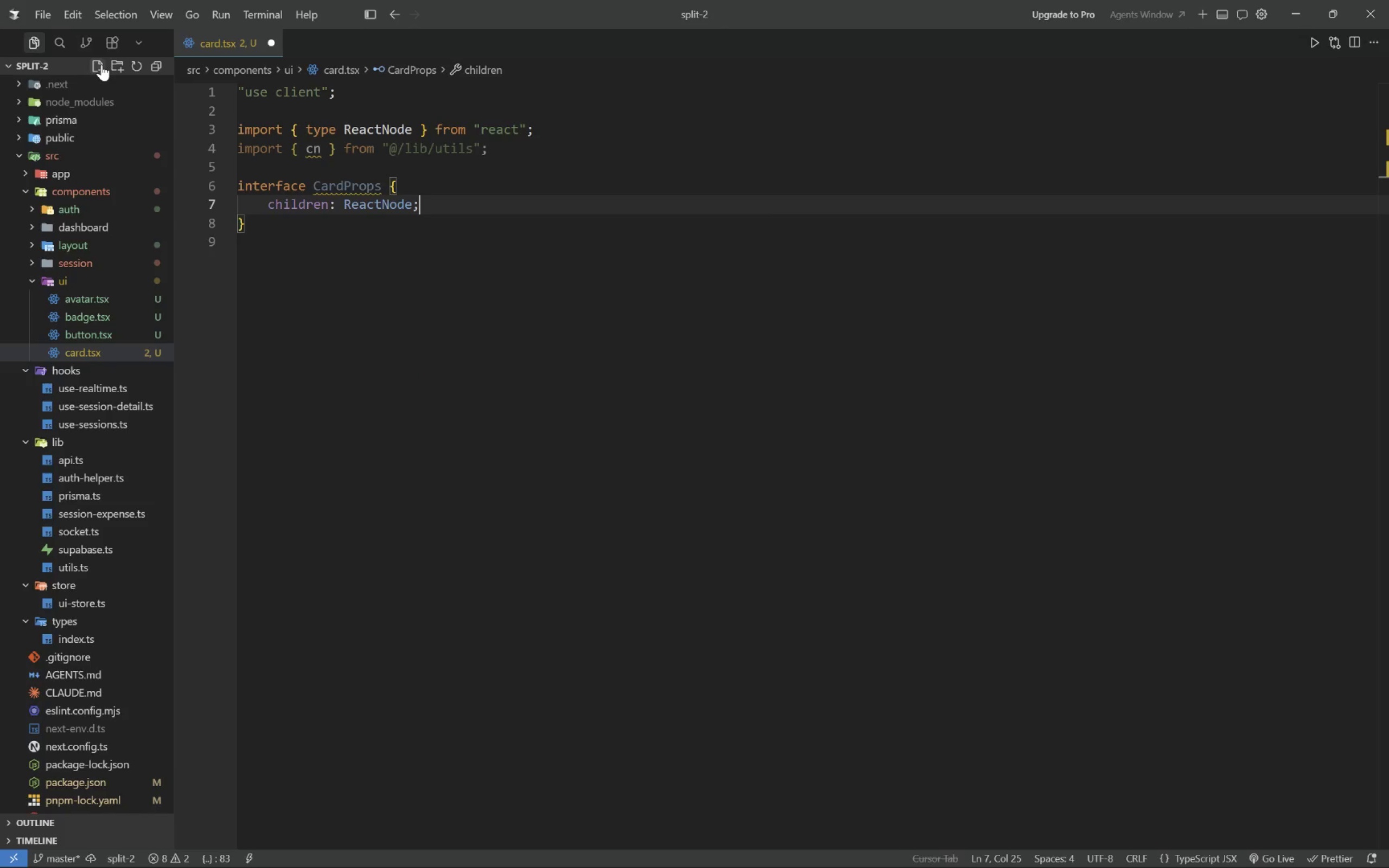 
key(Enter)
 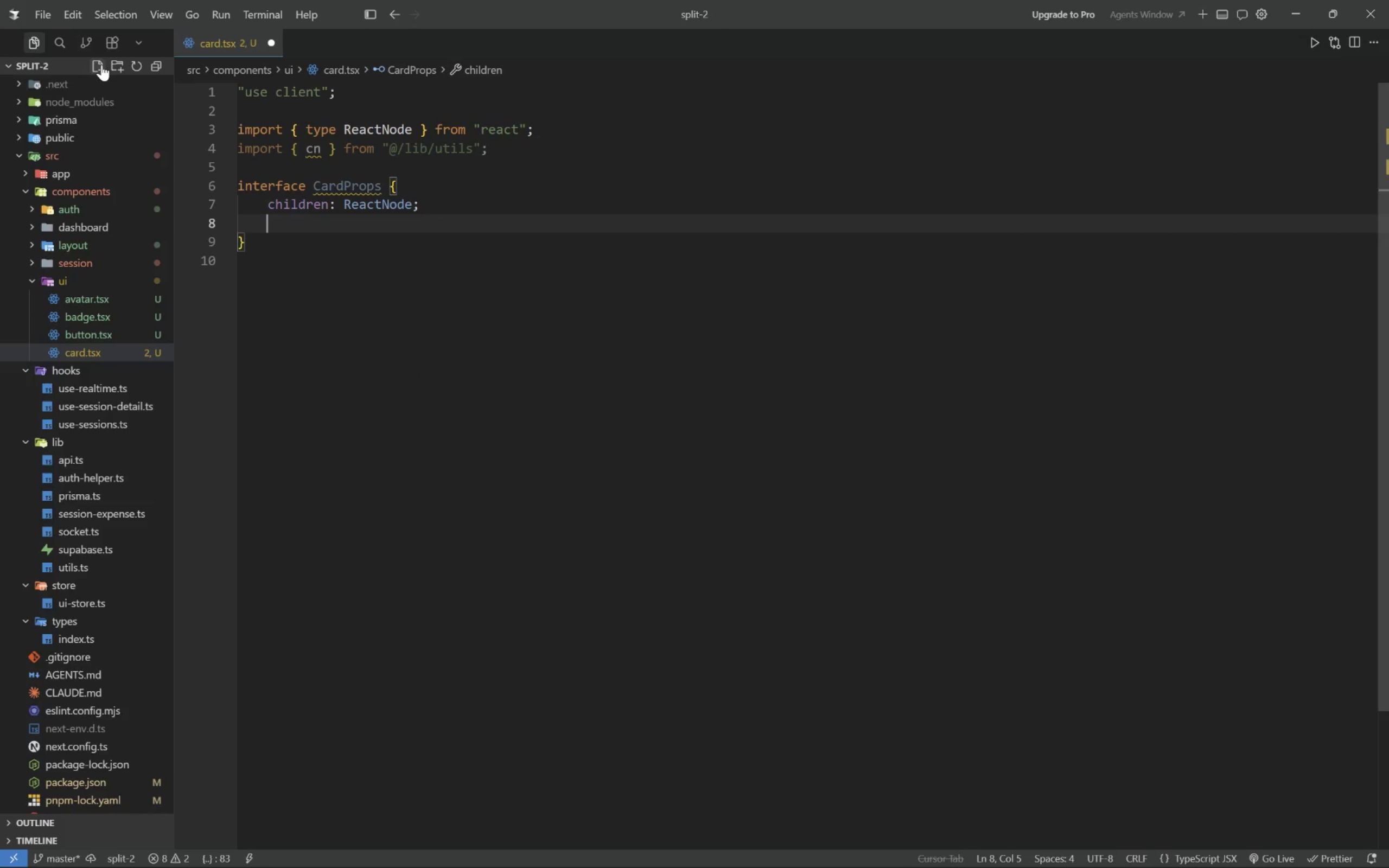 
type(className: )
key(Backspace)
key(Backspace)
type(?: string;)
 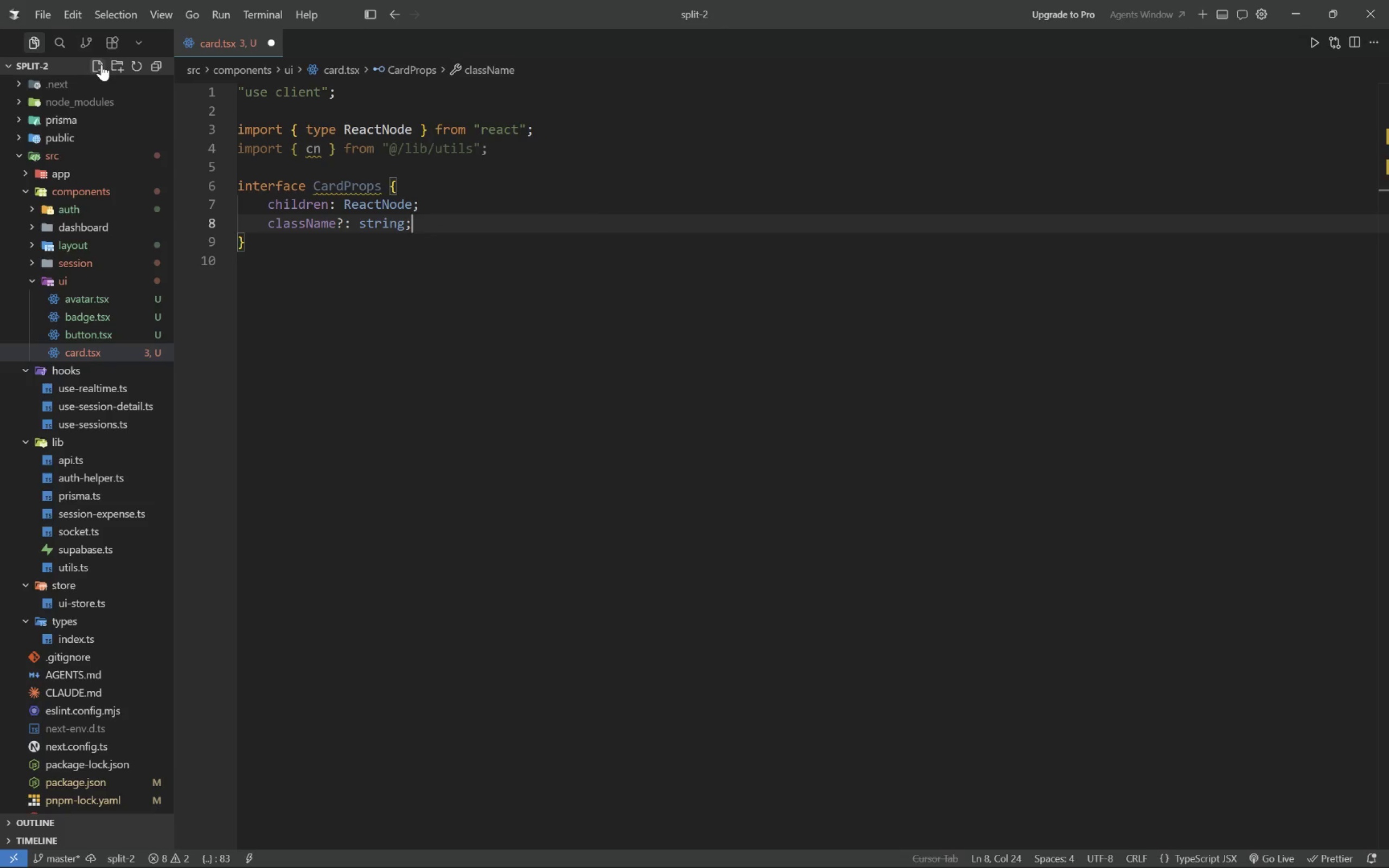 
key(Enter)
 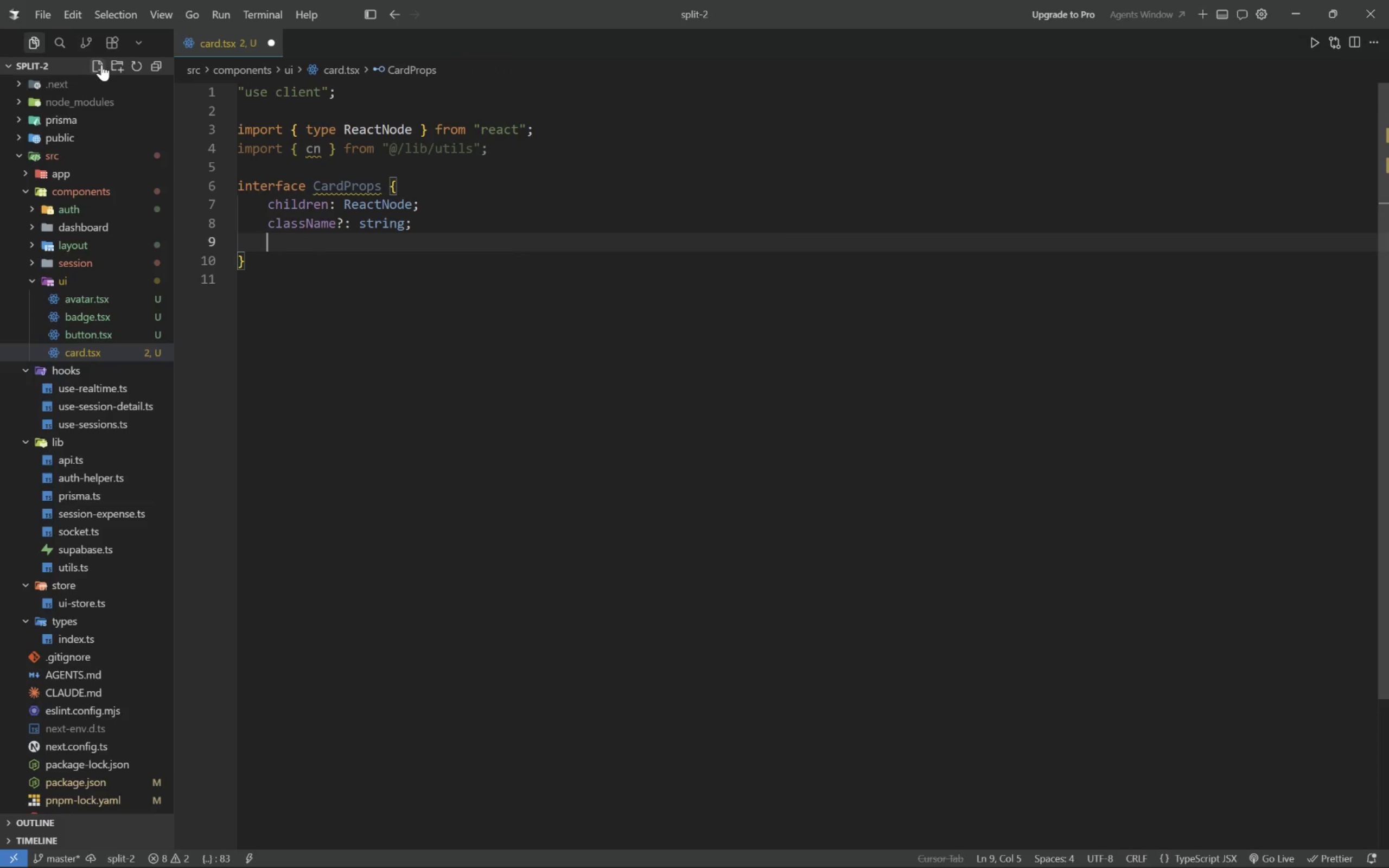 
type(hover?: boolean;)
 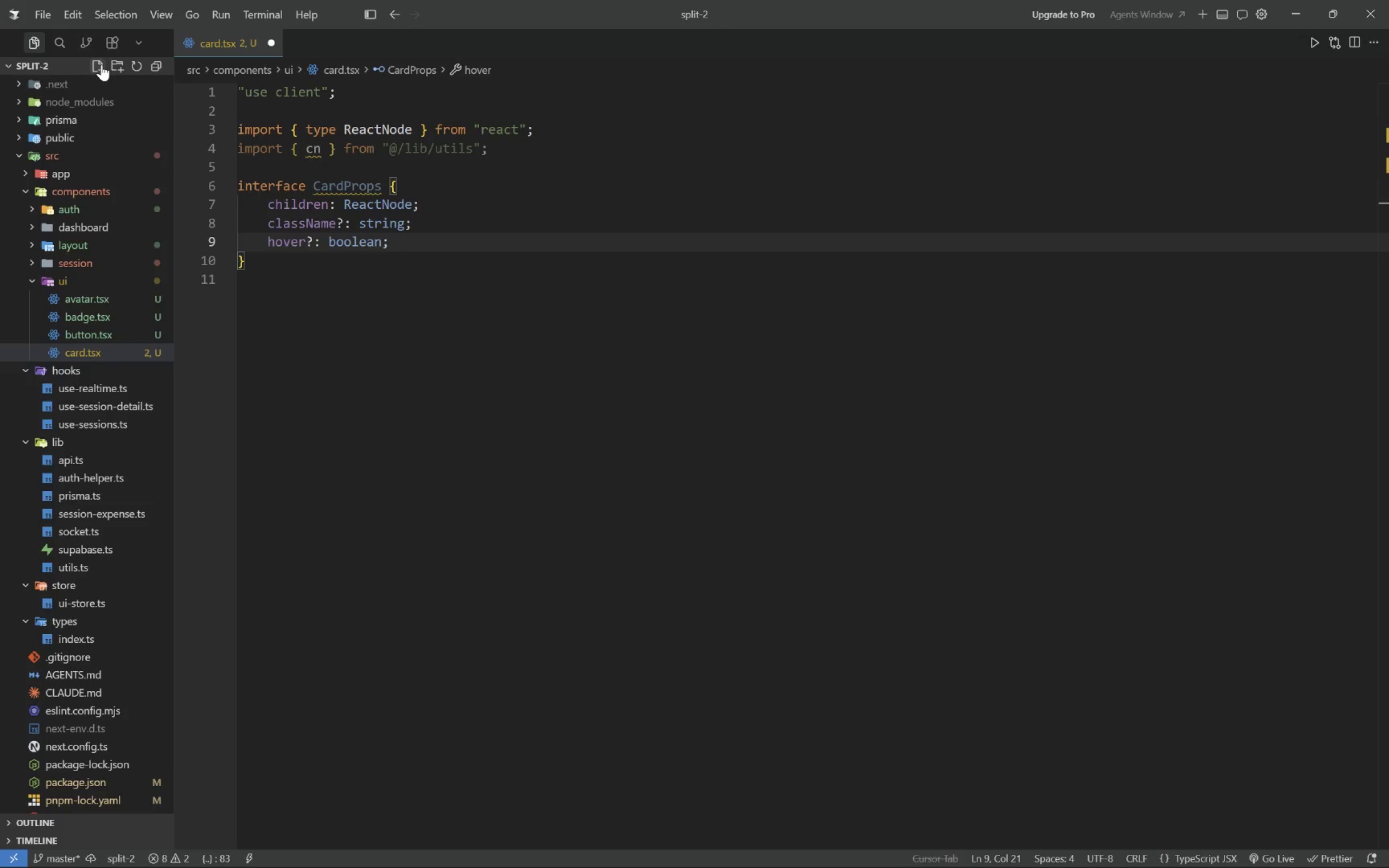 
key(ArrowDown)
 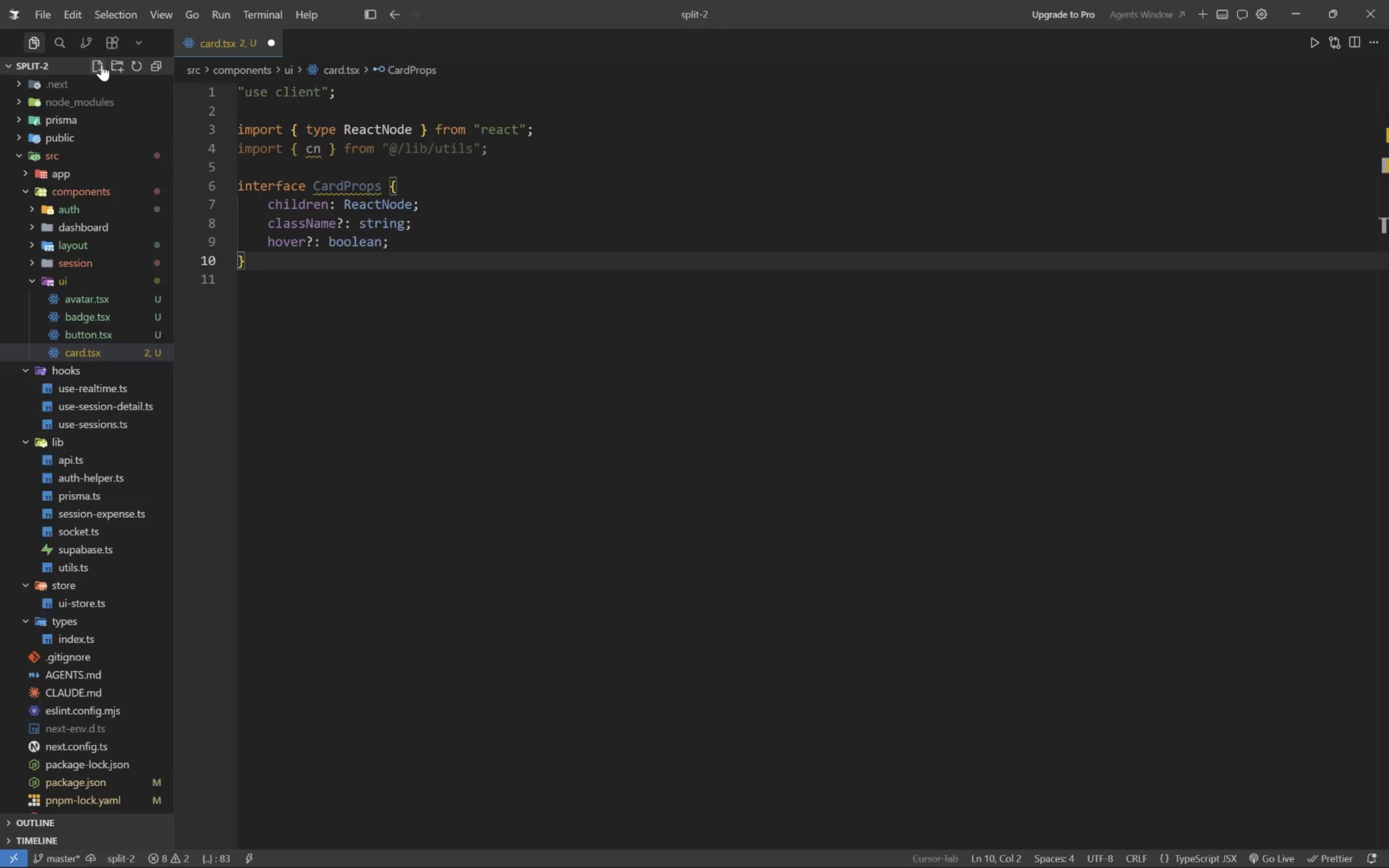 
key(Enter)
 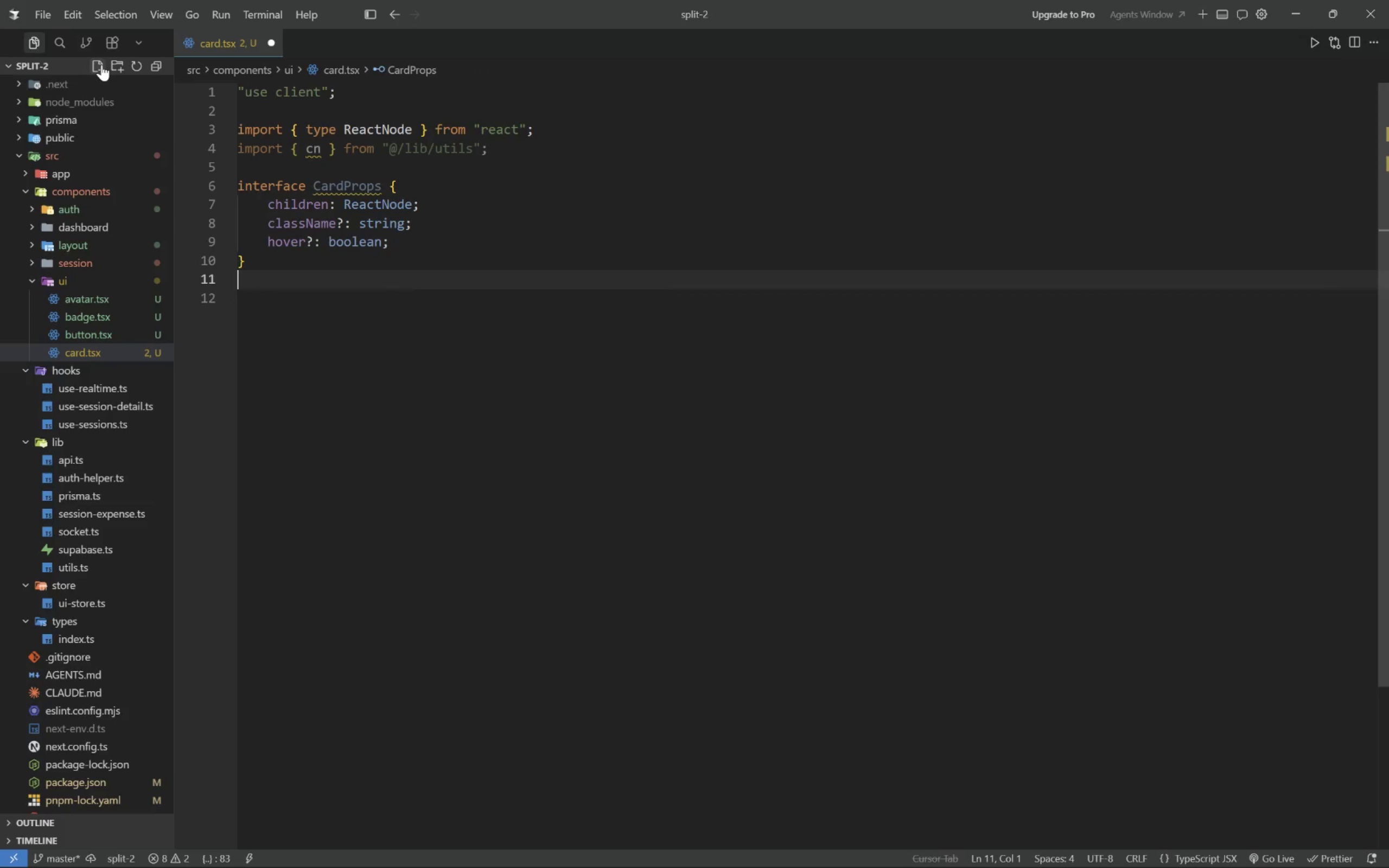 
key(Enter)
 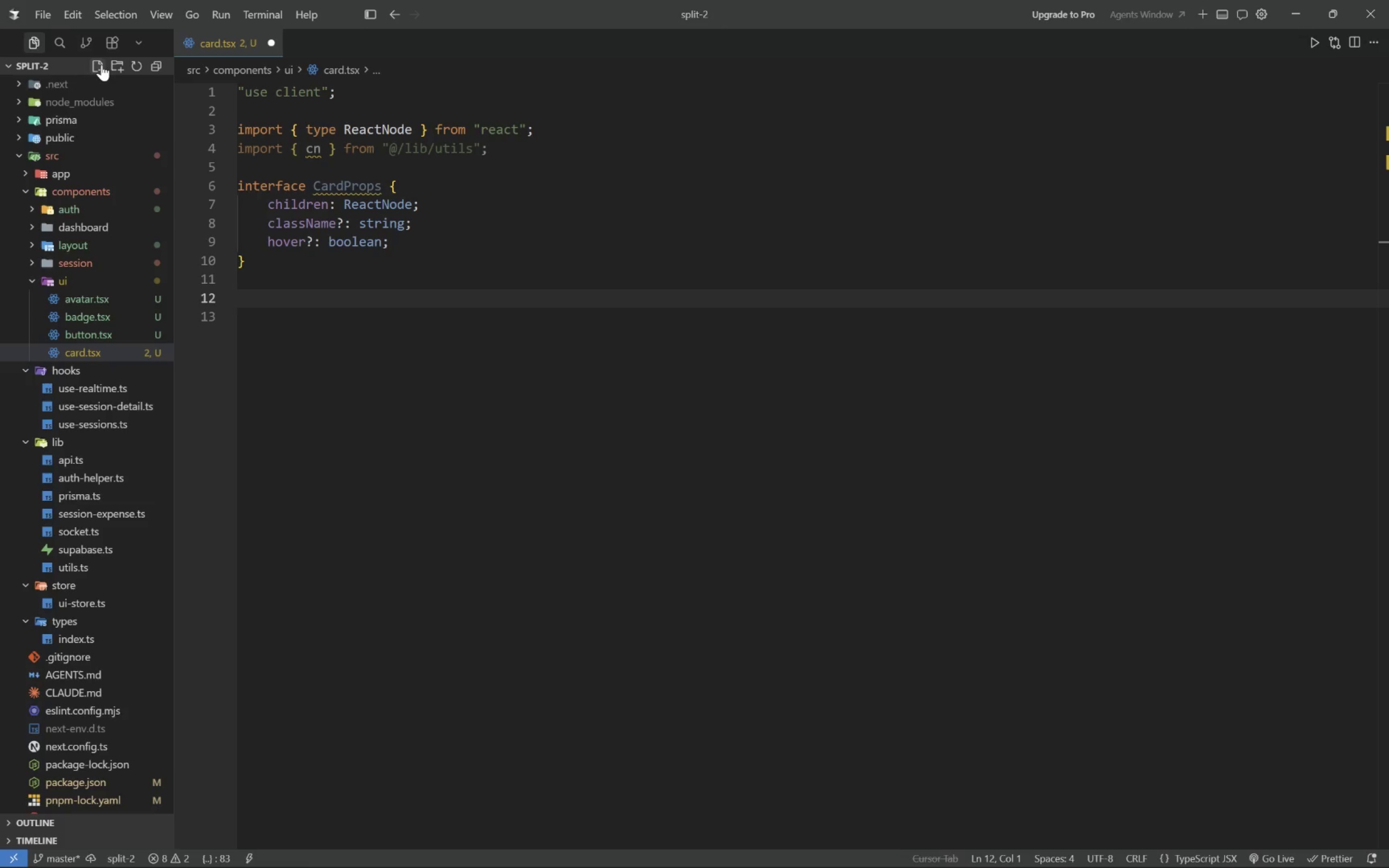 
type(export function)
key(Tab)
key(Tab)
type( Card({ children, className, hover )
key(Tab)
key(Tab)
 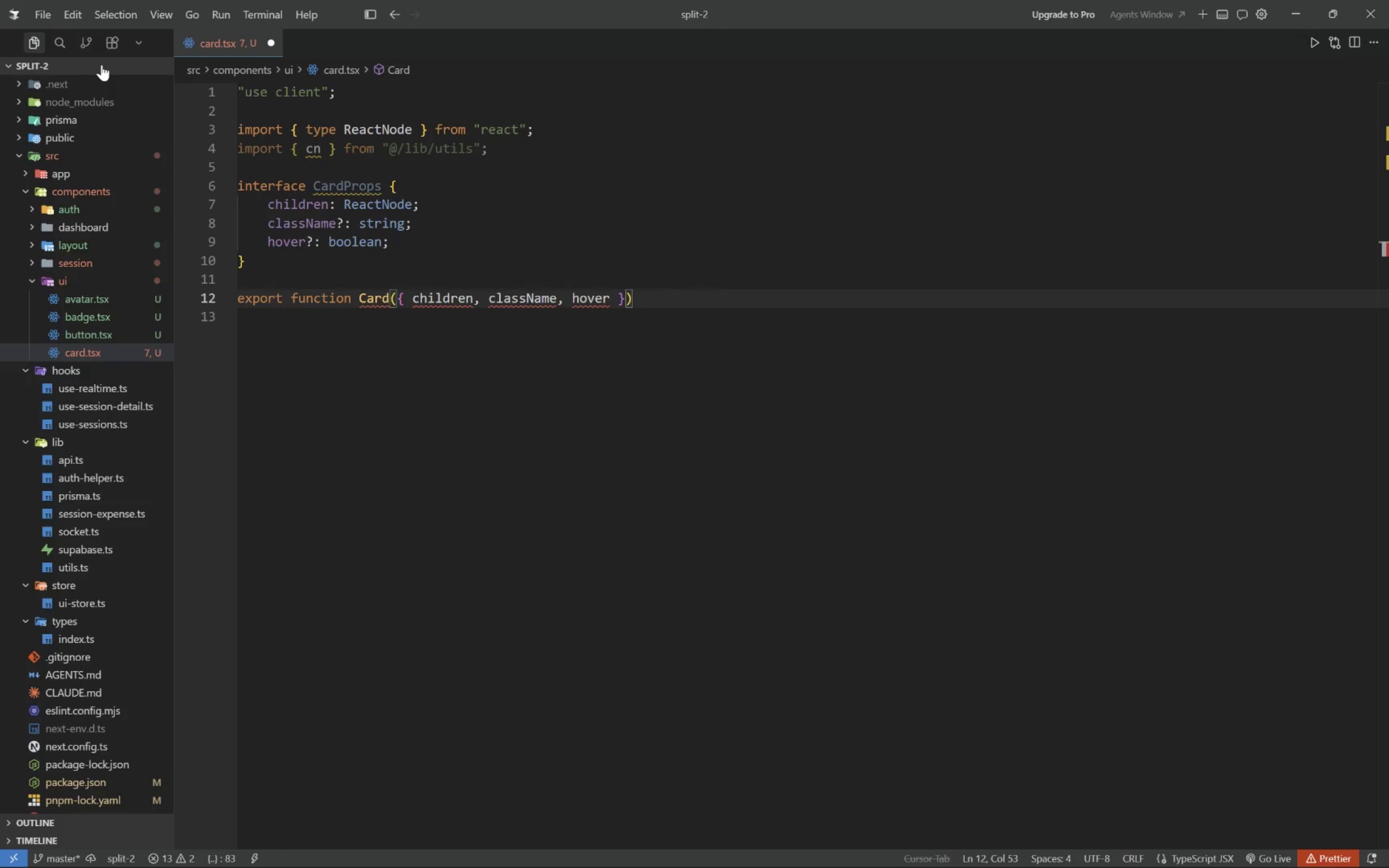 
hold_key(key=AltLeft, duration=1.0)